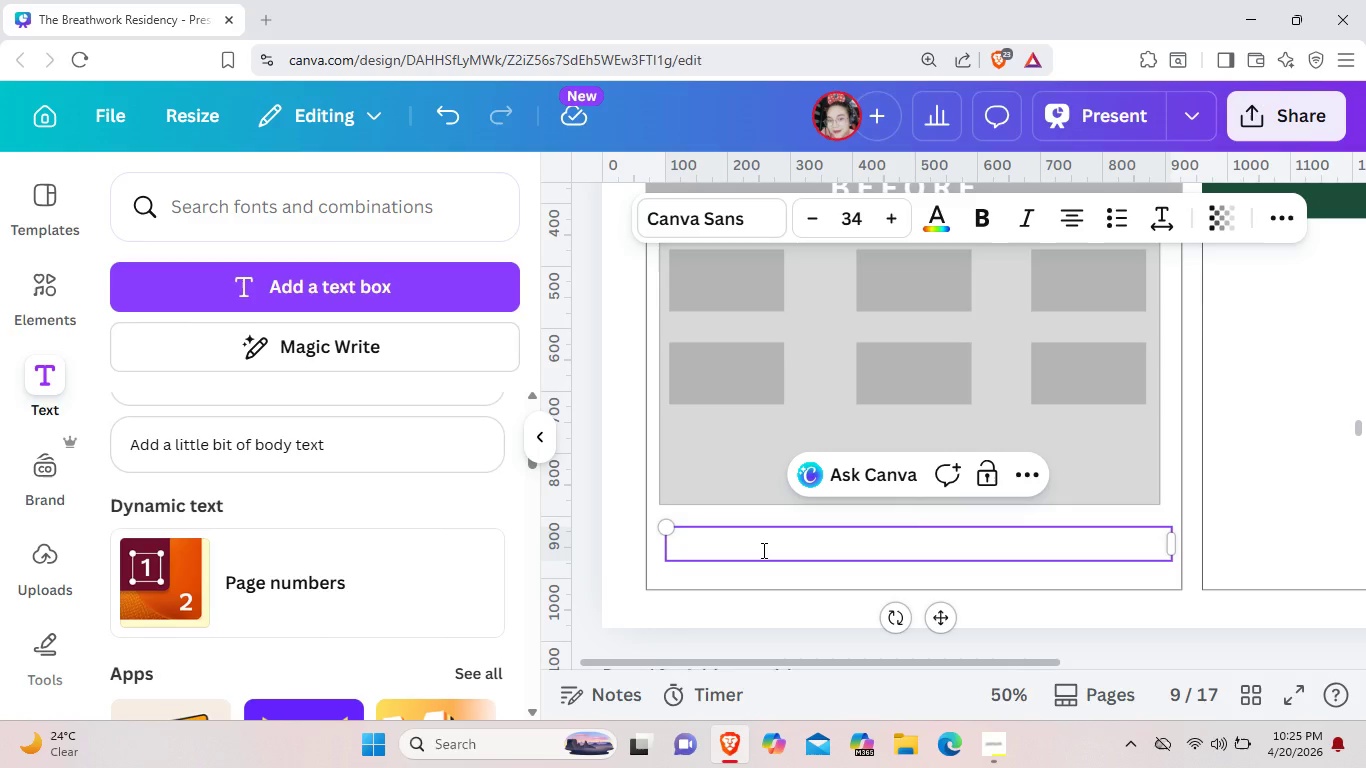 
key(X)
 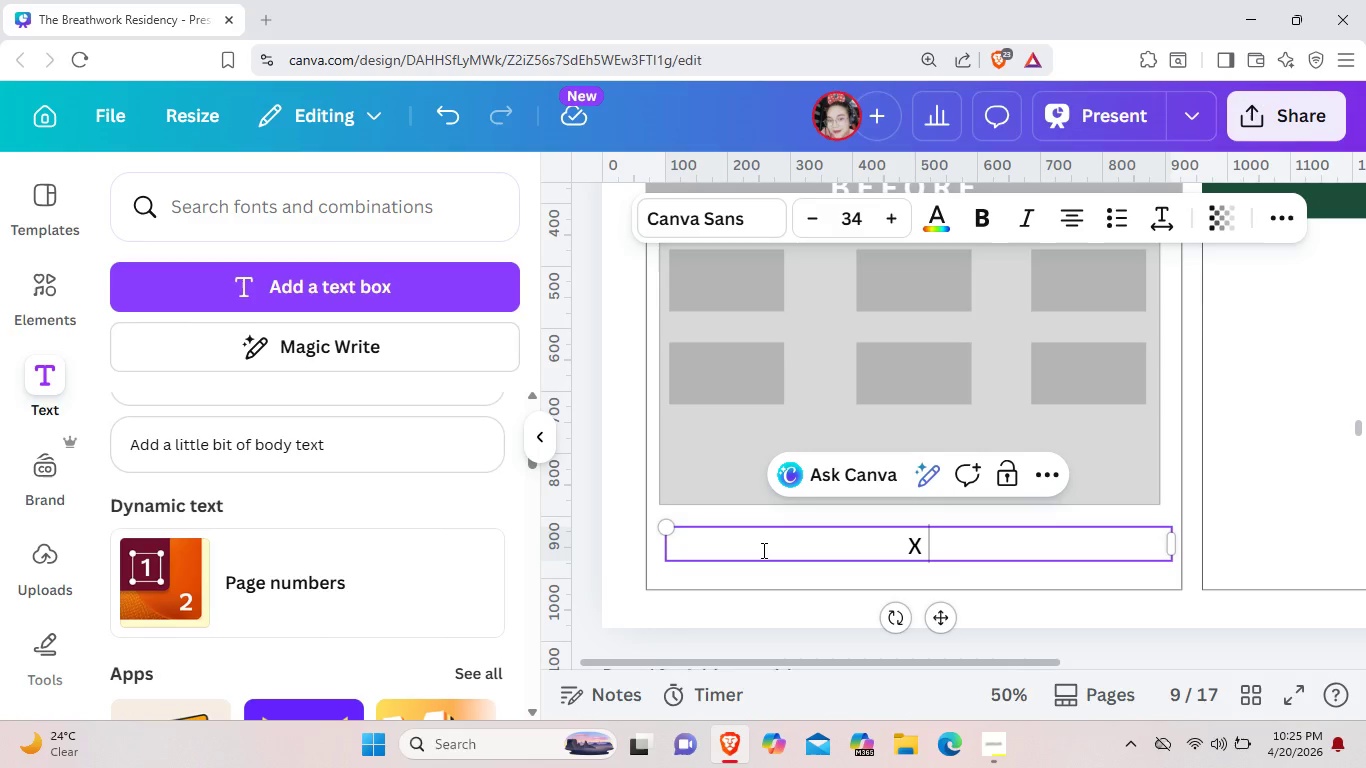 
key(Space)
 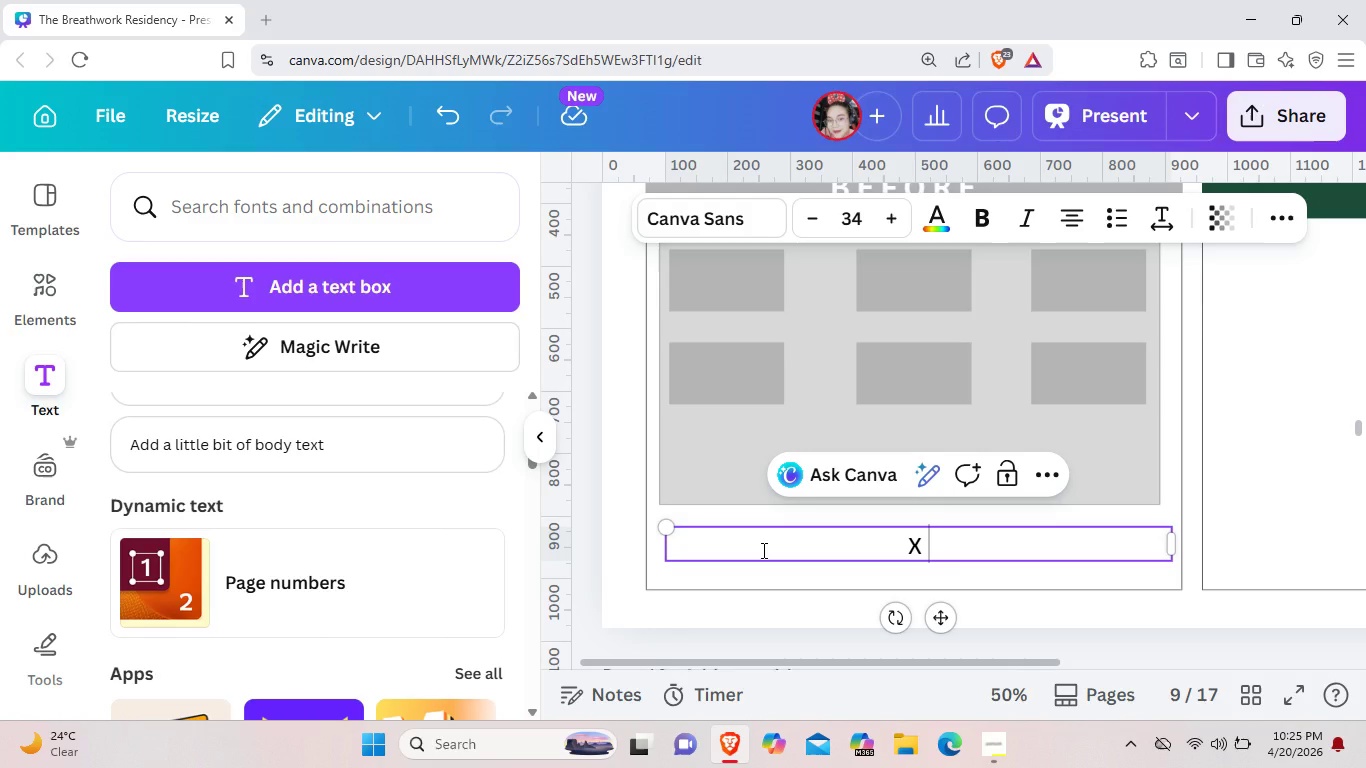 
type(Underutilized 2X)
key(Backspace)
type(X)
key(Backspace)
type(x per day)
 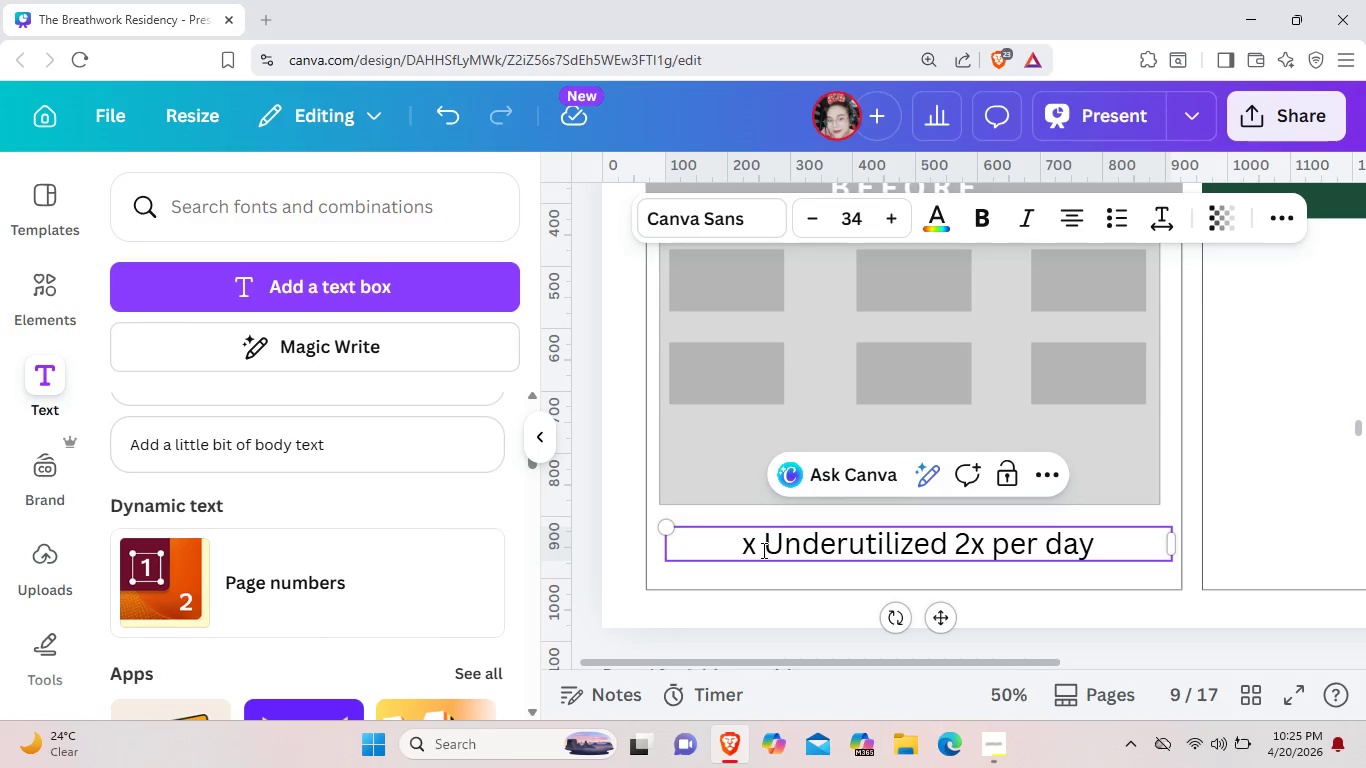 
left_click_drag(start_coordinate=[1179, 543], to_coordinate=[1061, 532])
 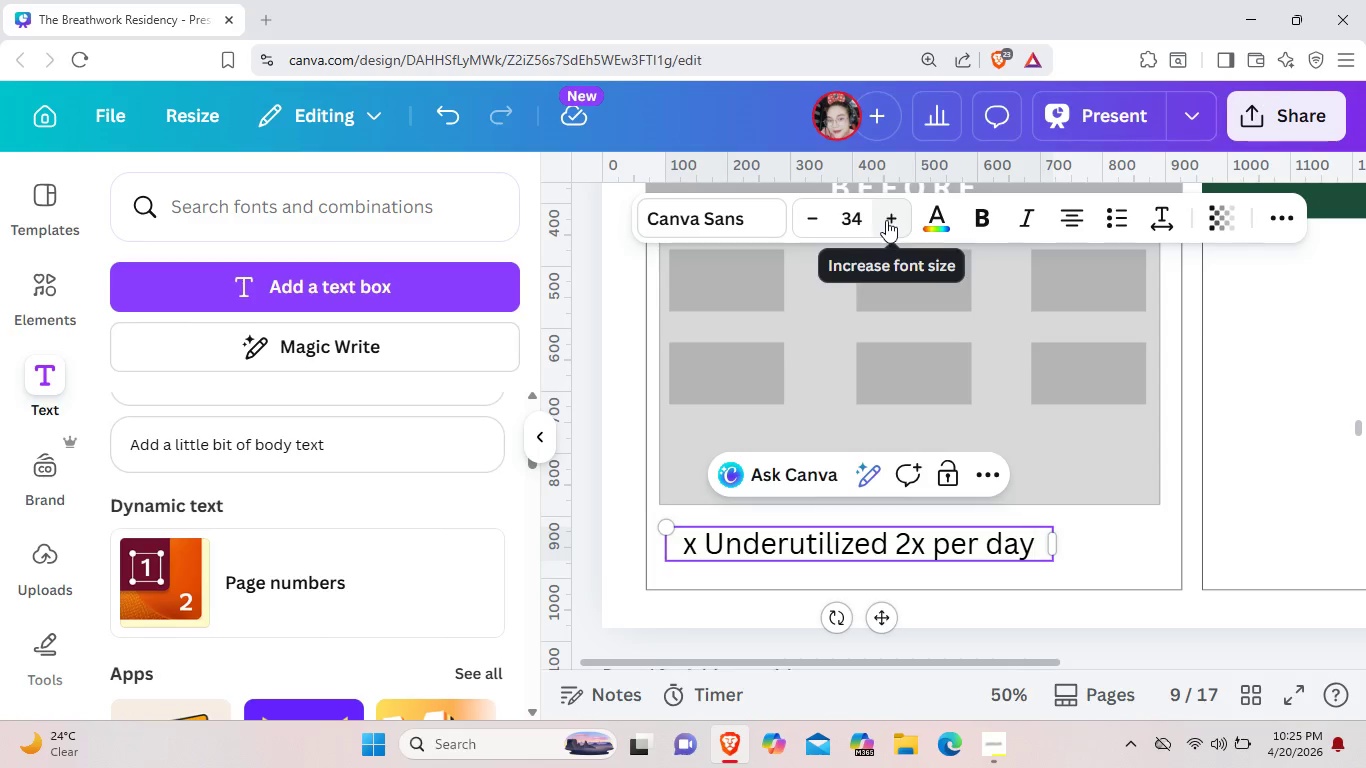 
double_click([886, 220])
 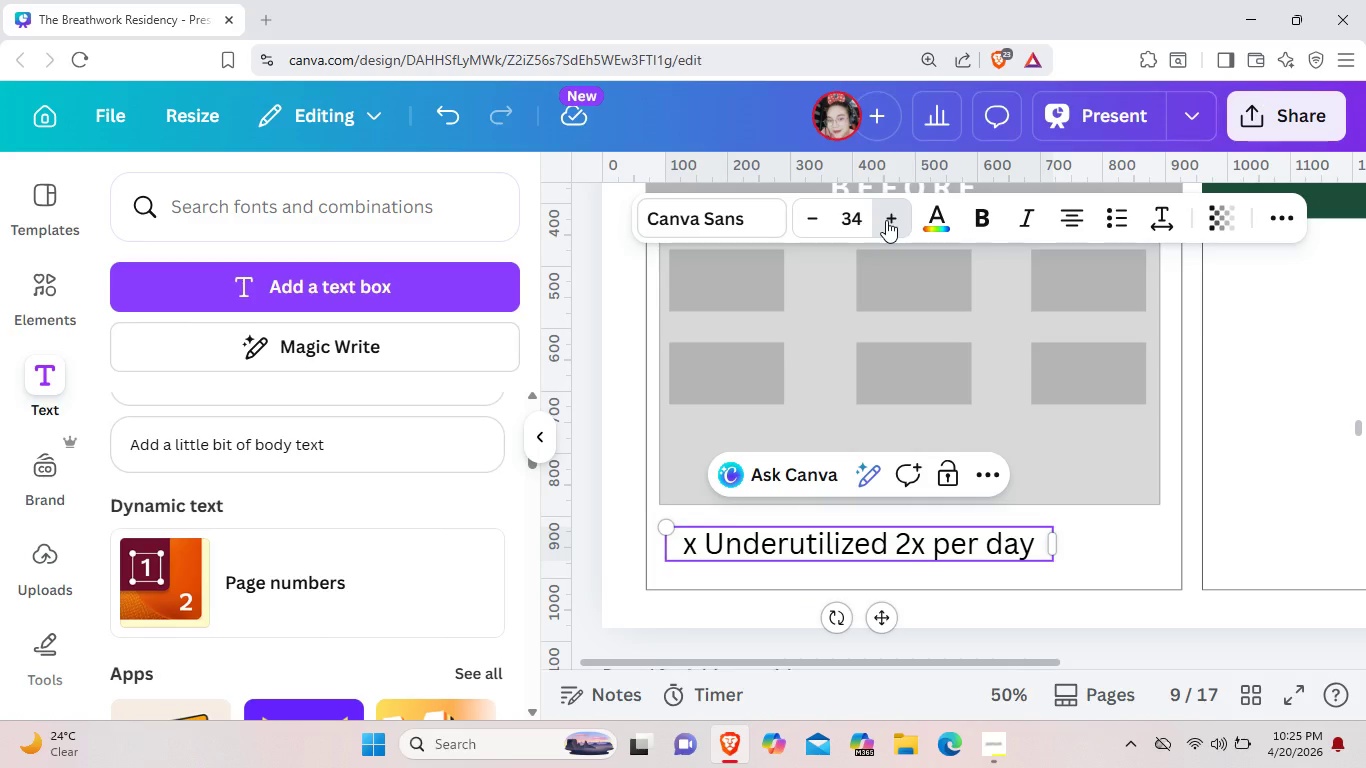 
triple_click([886, 220])
 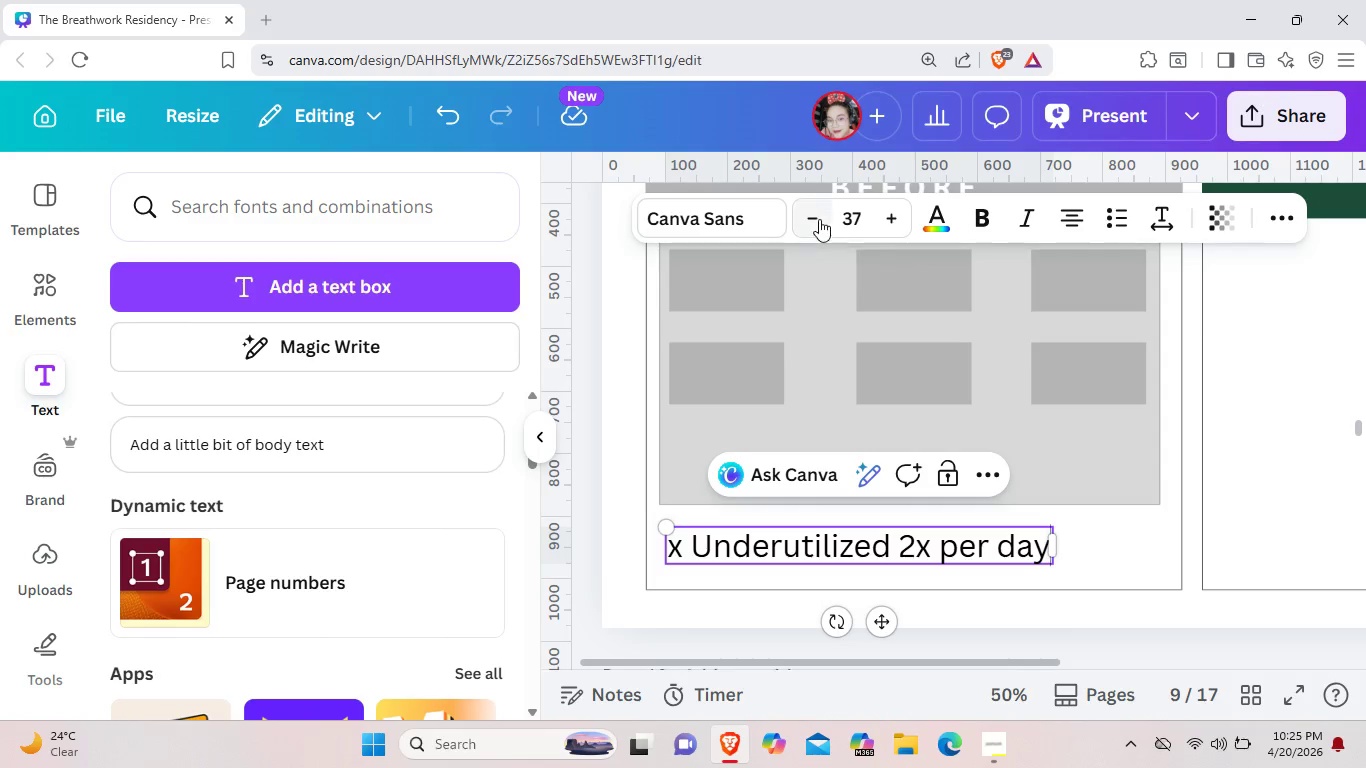 
double_click([819, 219])
 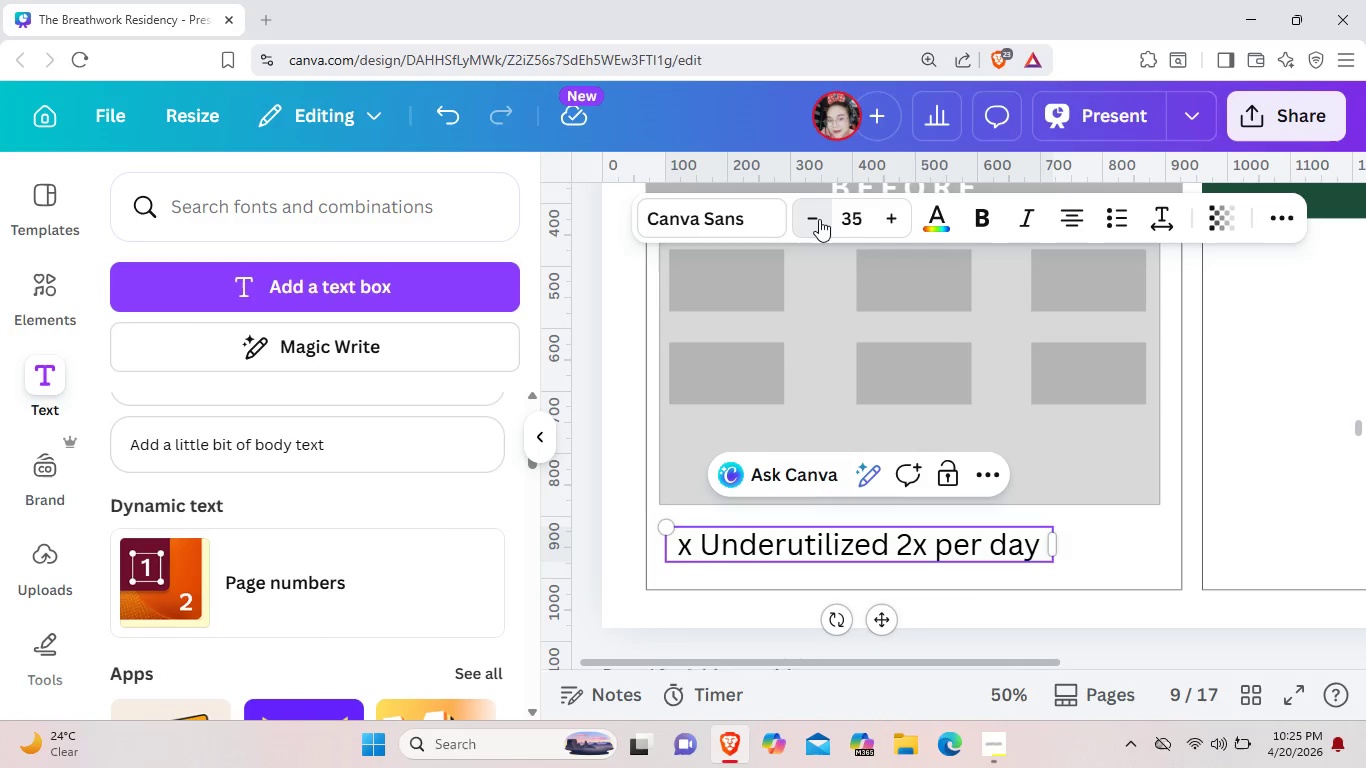 
triple_click([819, 219])
 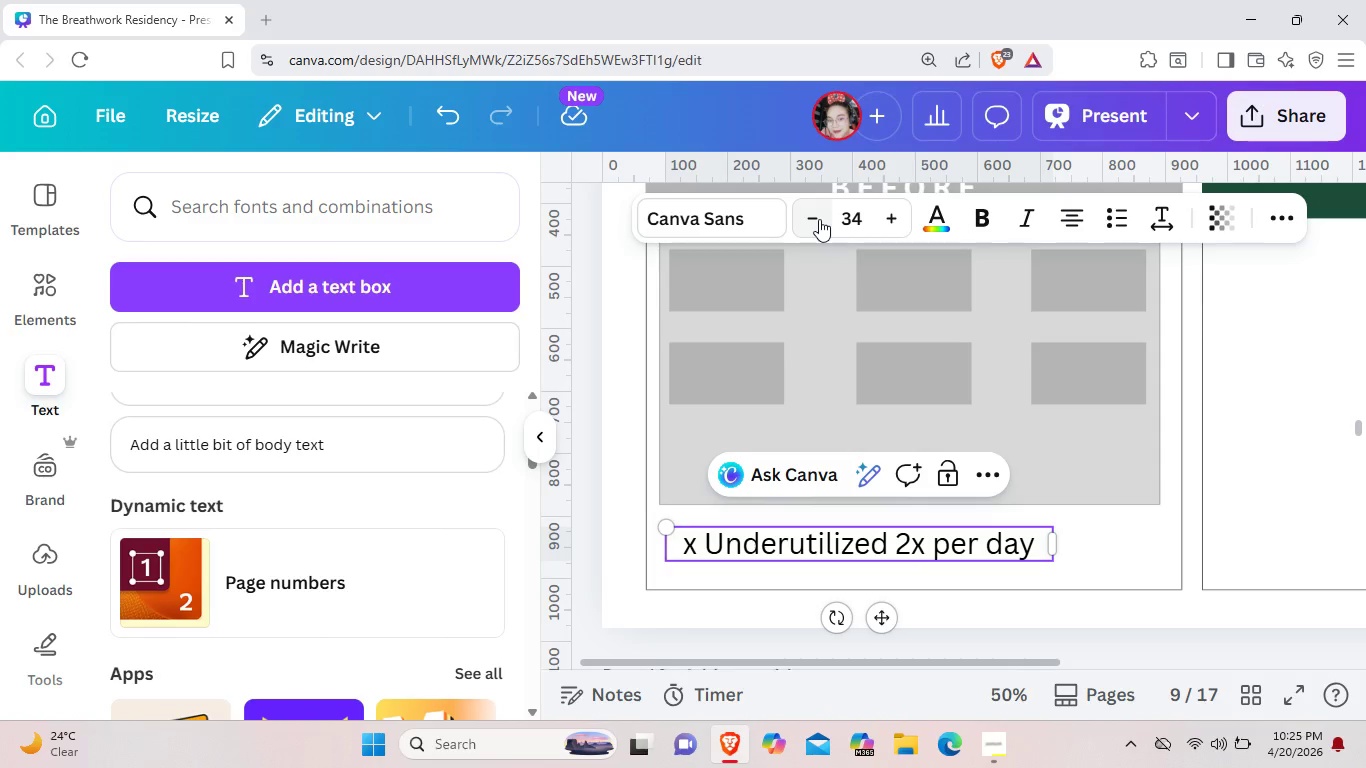 
left_click([819, 219])
 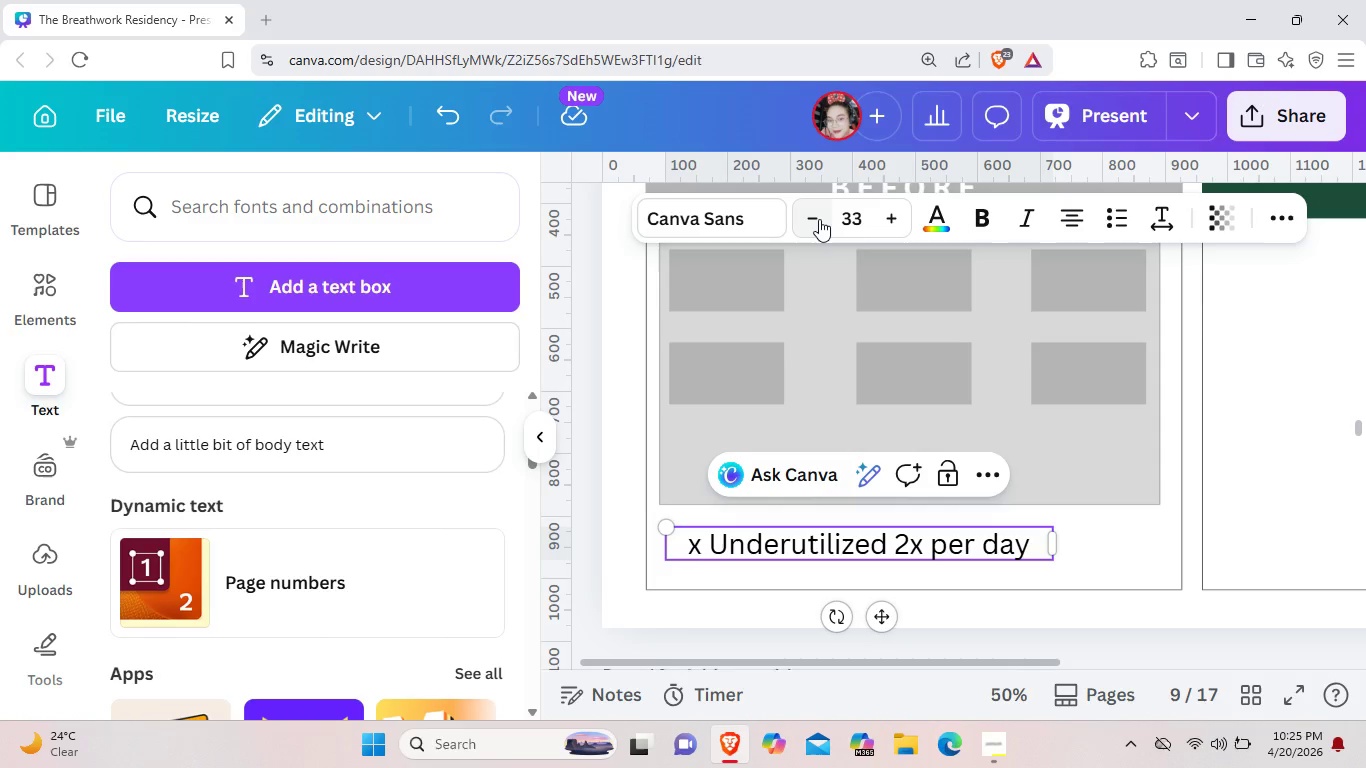 
left_click([819, 219])
 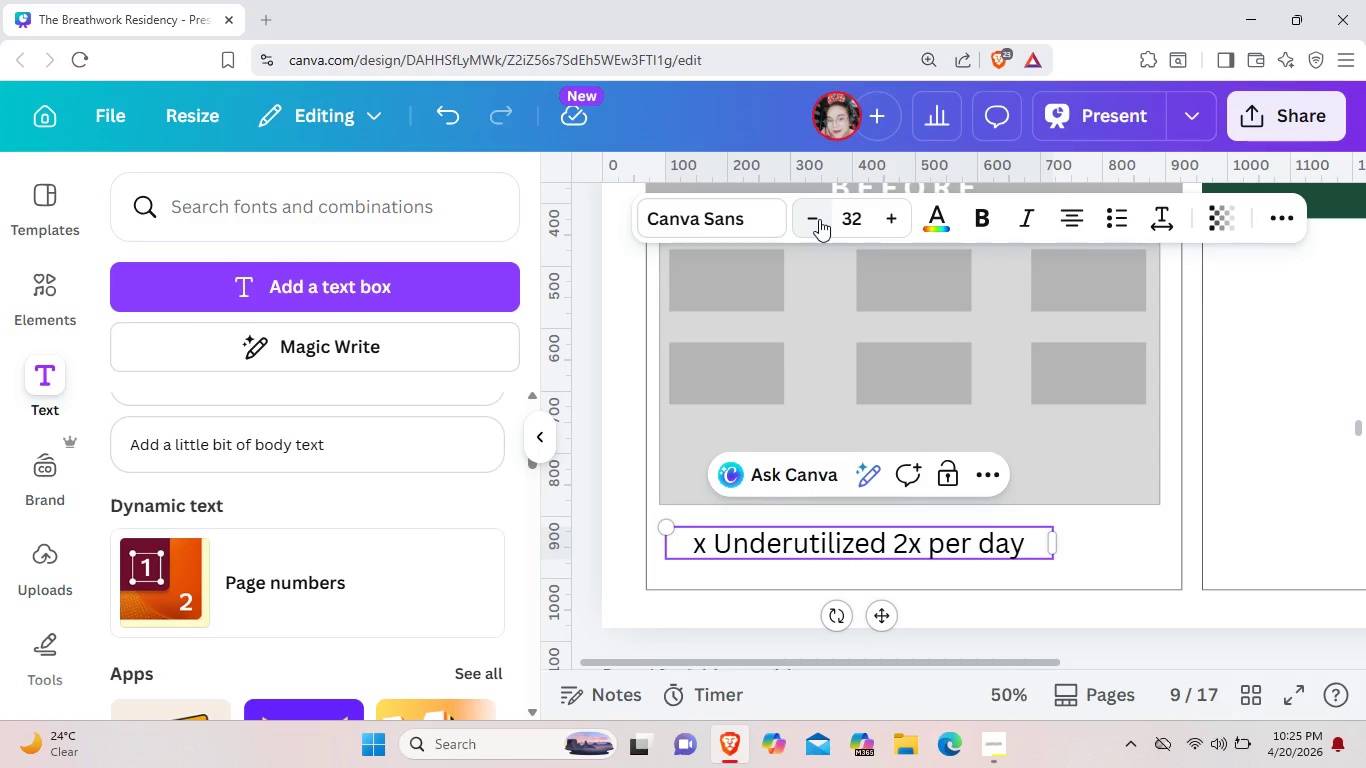 
left_click([819, 219])
 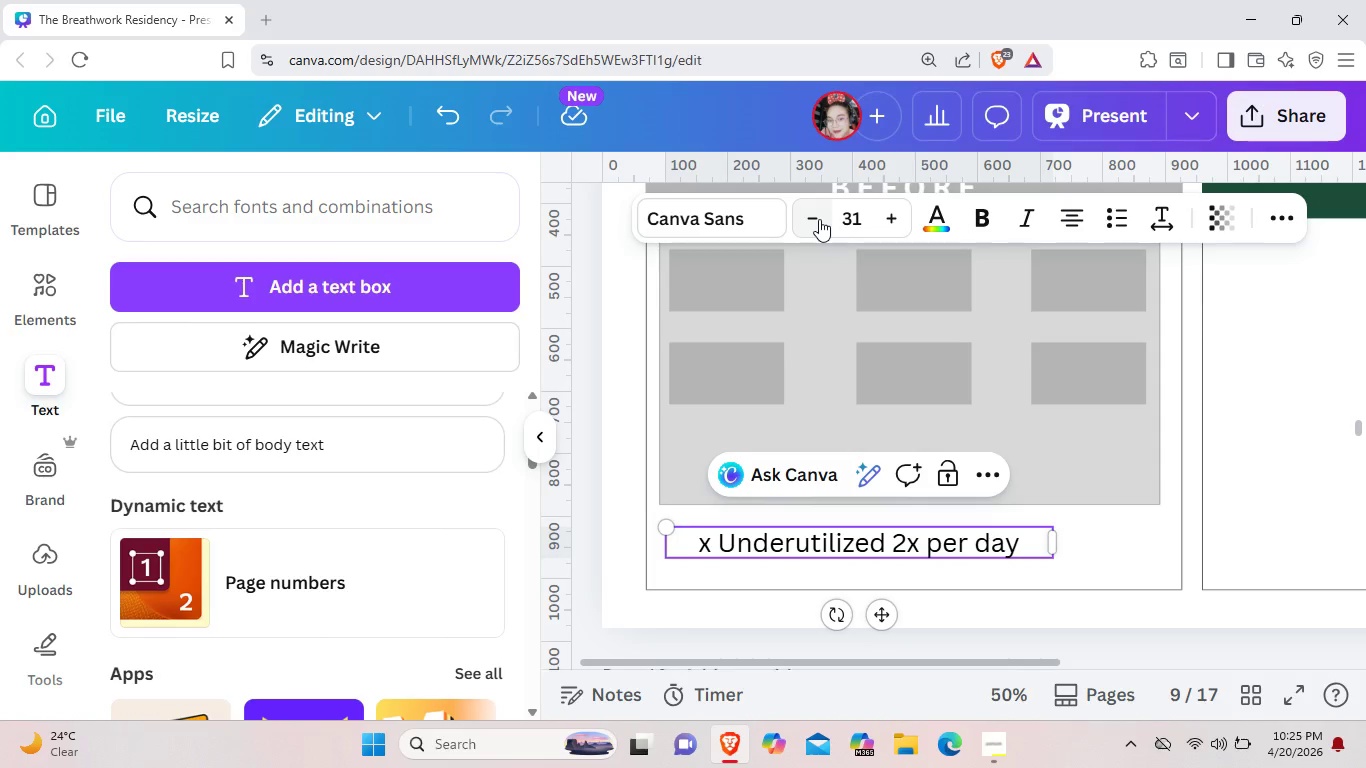 
left_click([819, 219])
 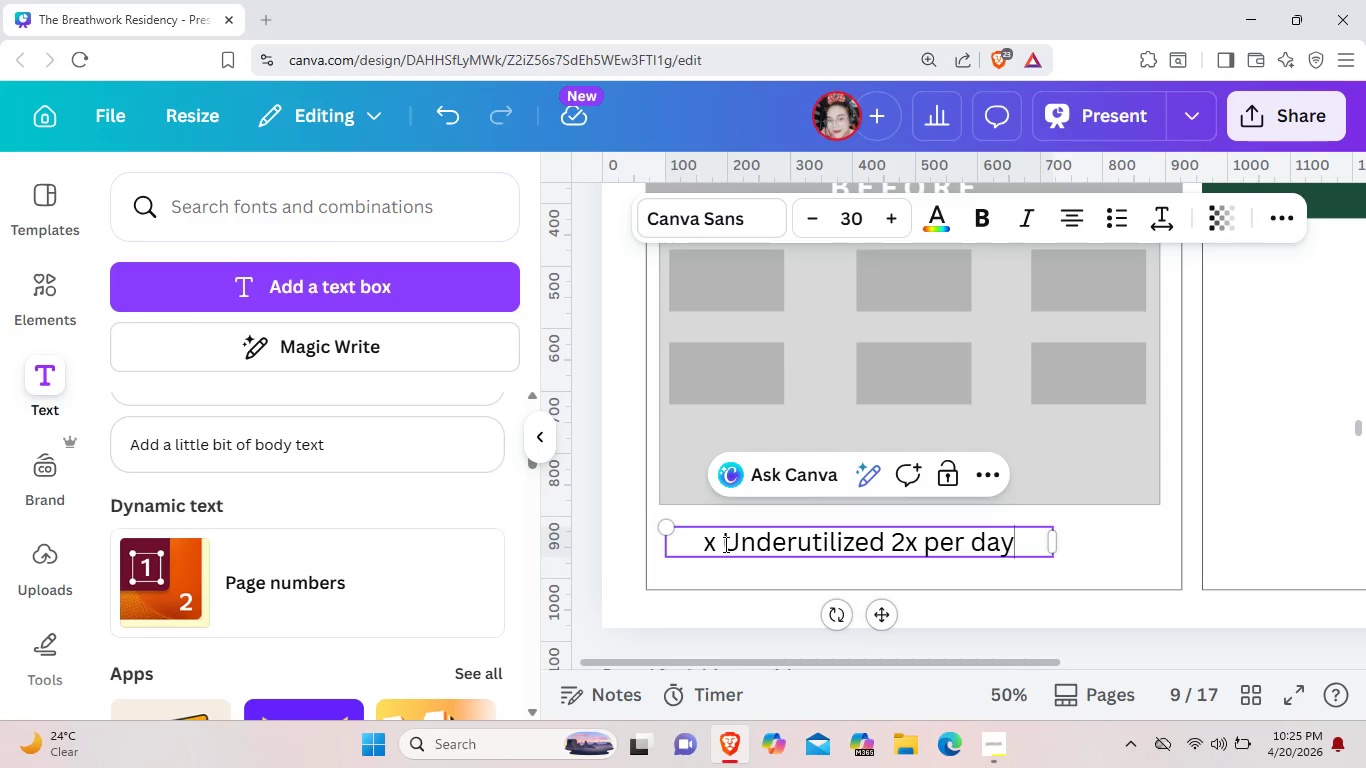 
left_click([724, 543])
 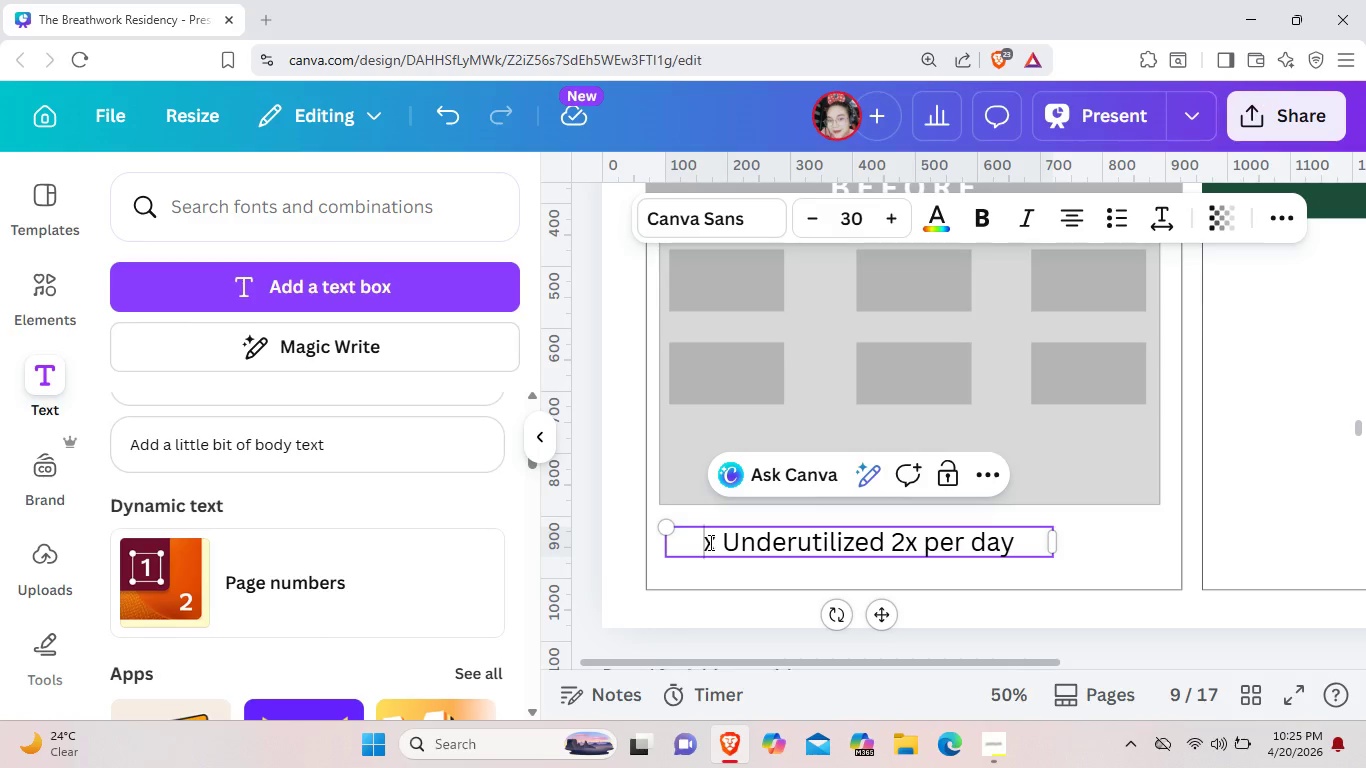 
left_click([709, 542])
 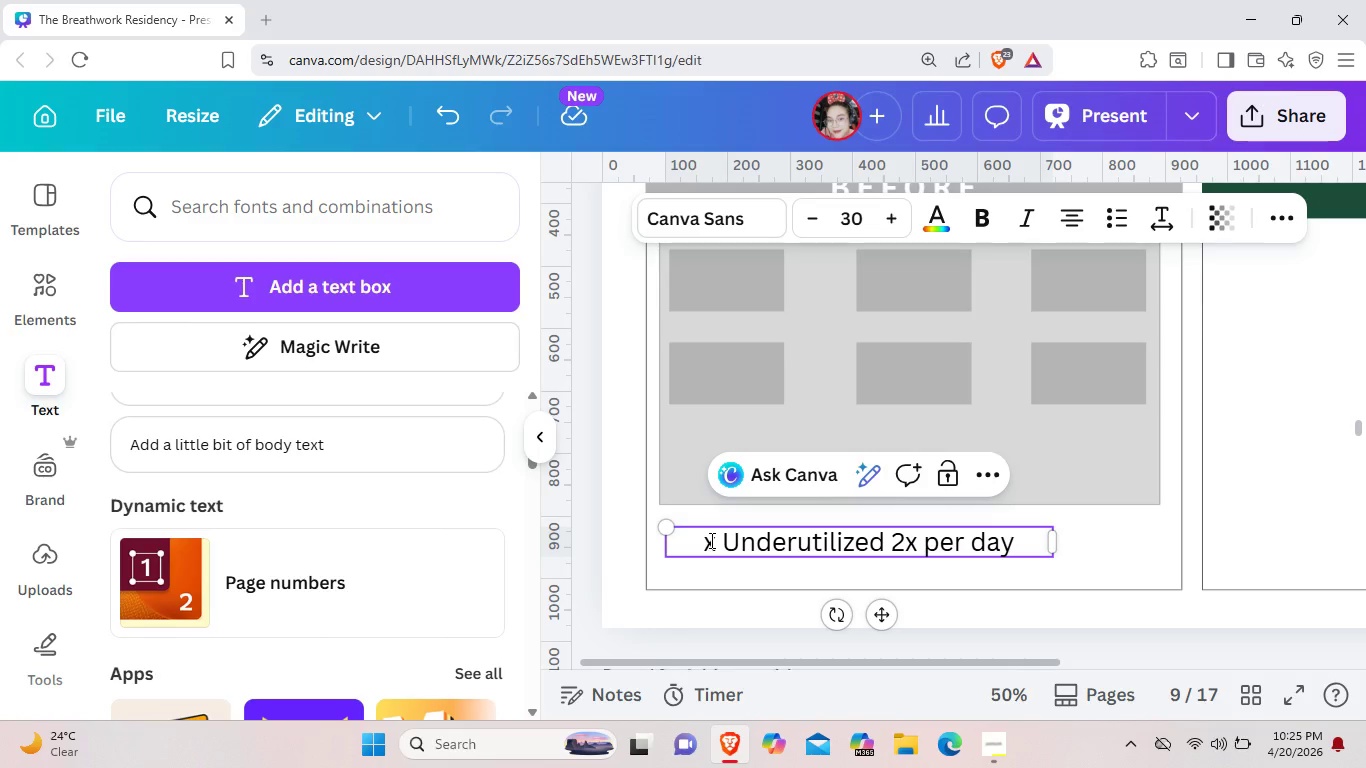 
key(Backspace)
 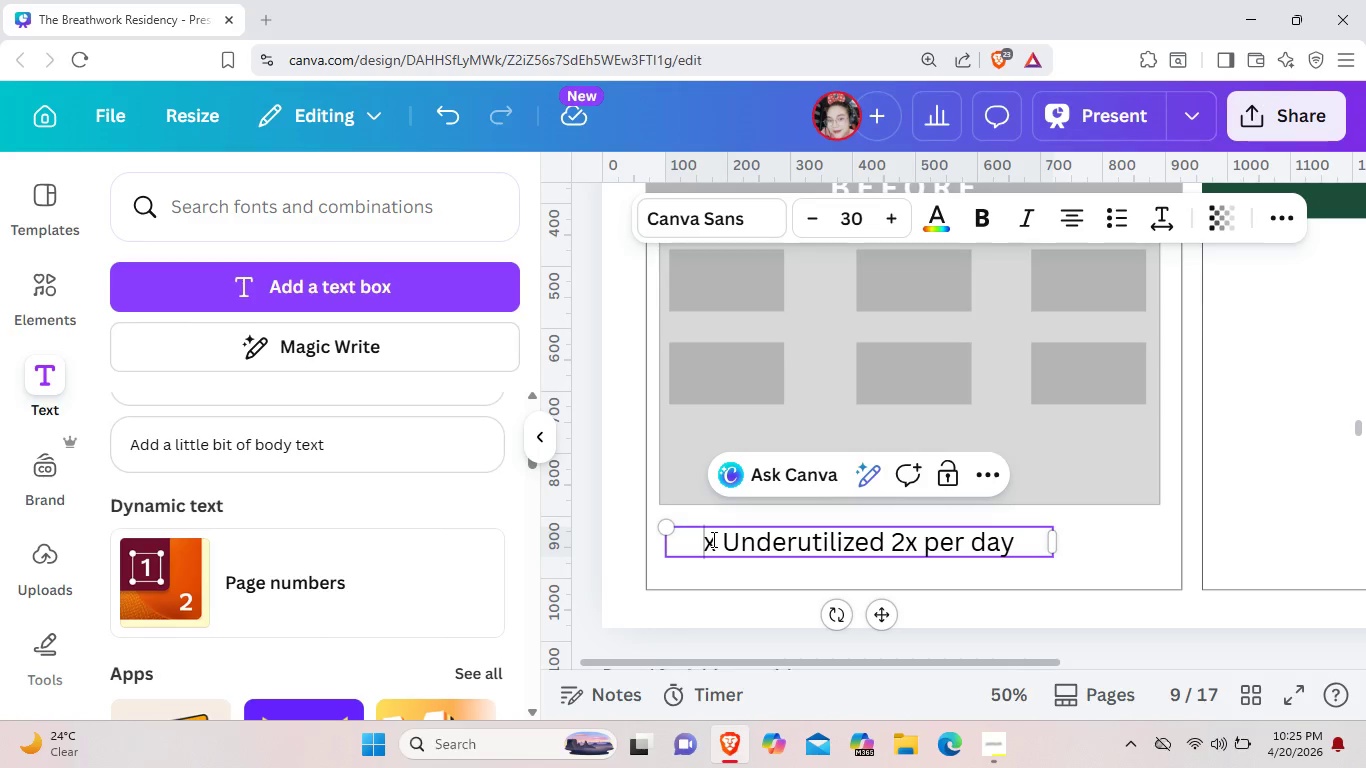 
key(Backspace)
 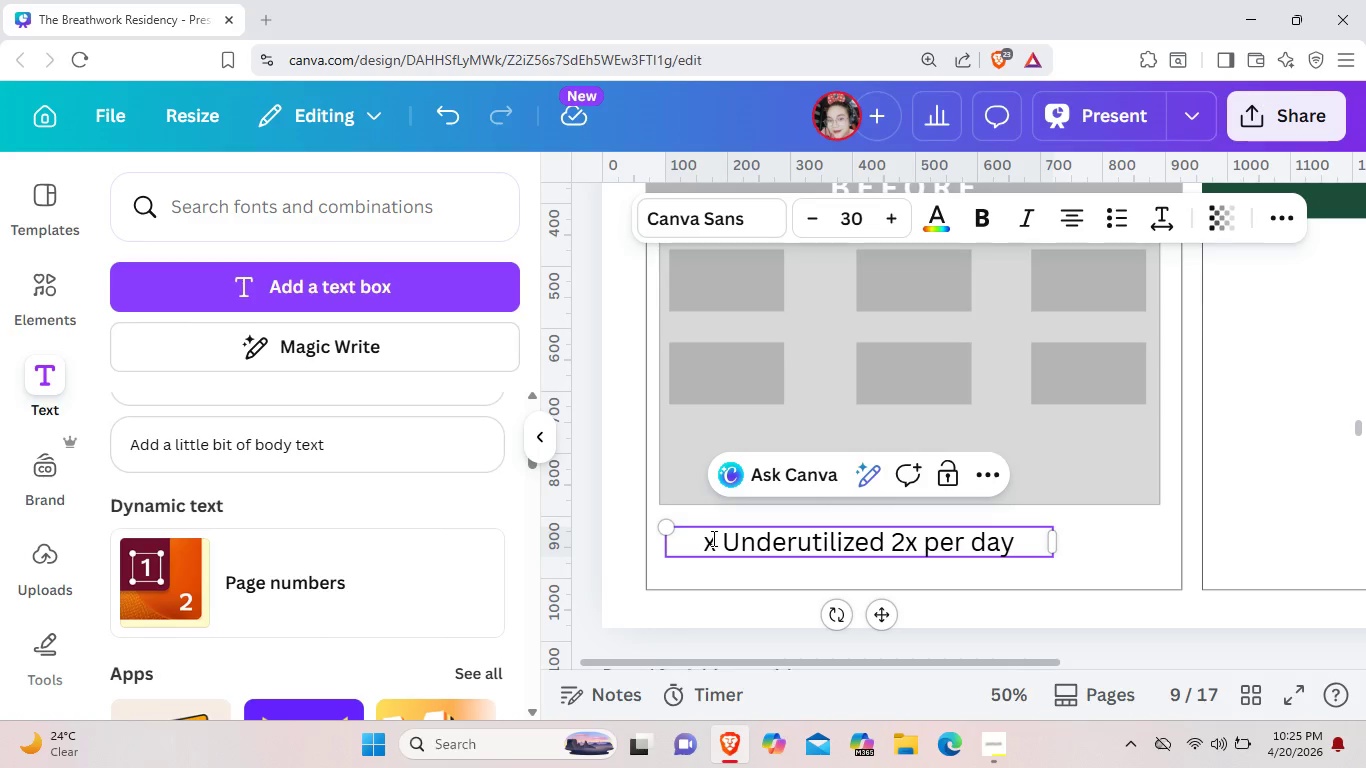 
key(Backspace)
 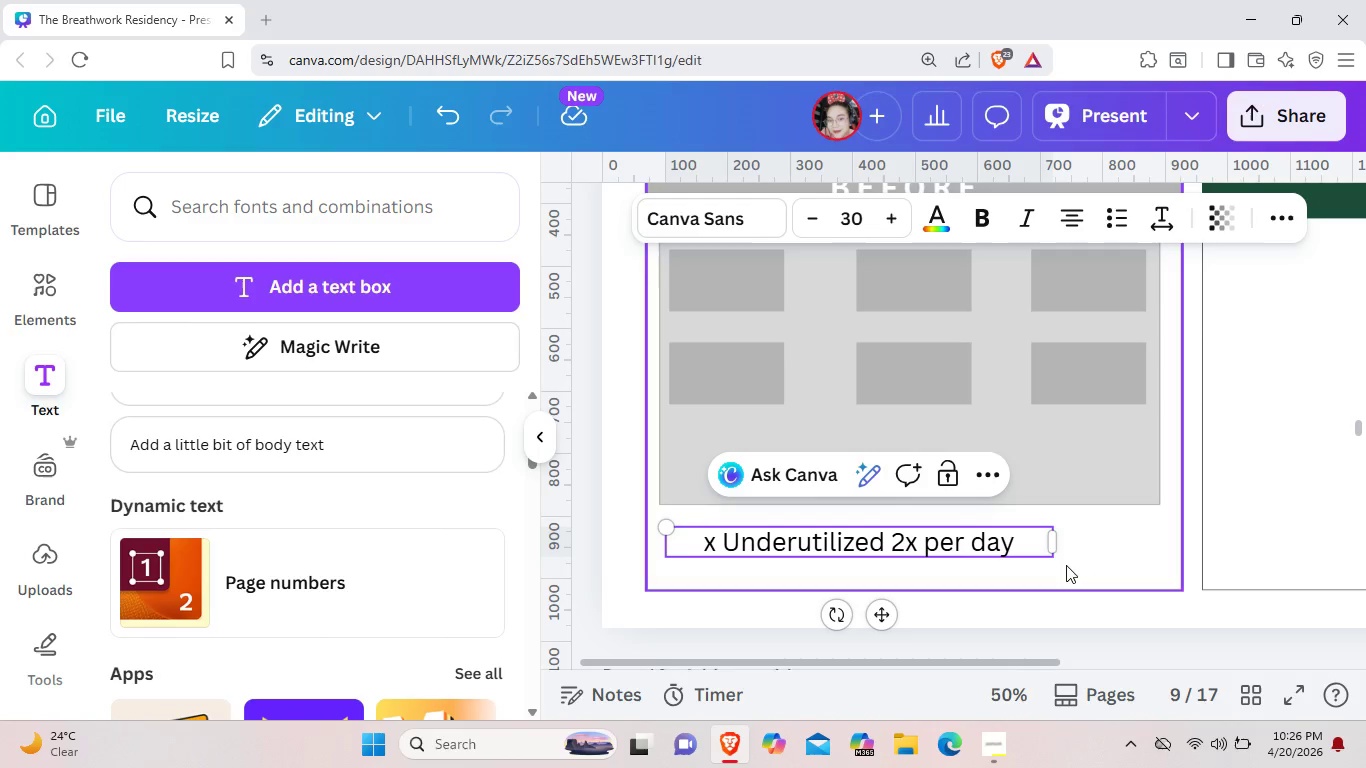 
left_click_drag(start_coordinate=[1059, 553], to_coordinate=[993, 555])
 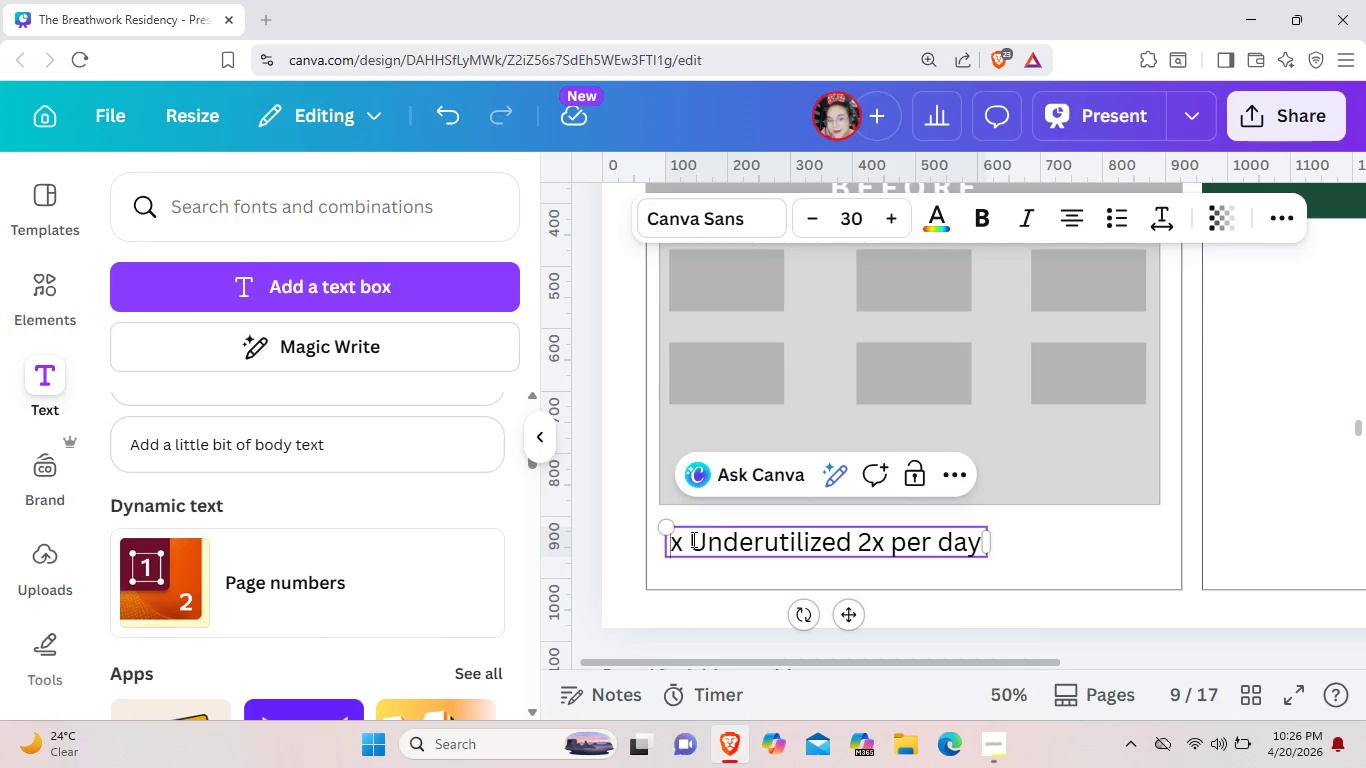 
left_click([692, 539])
 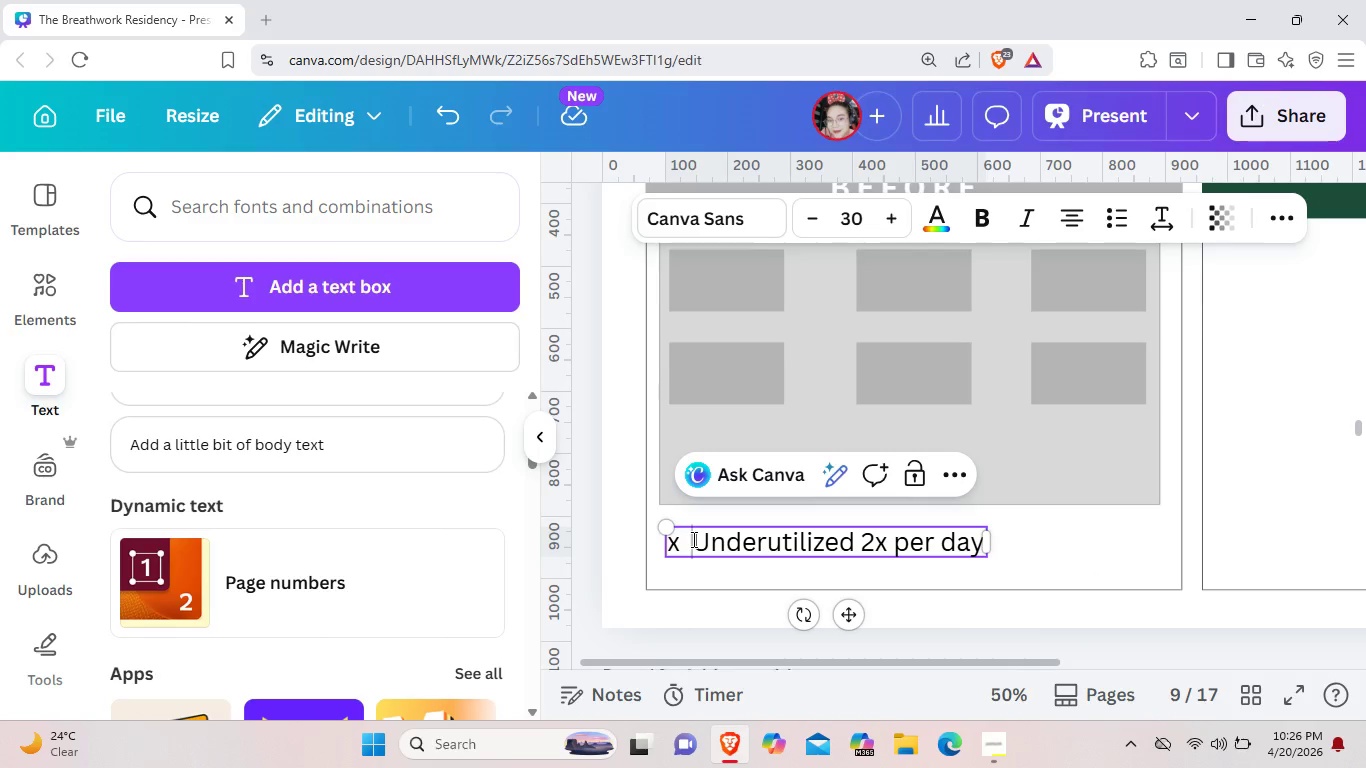 
hold_key(key=Space, duration=0.97)
 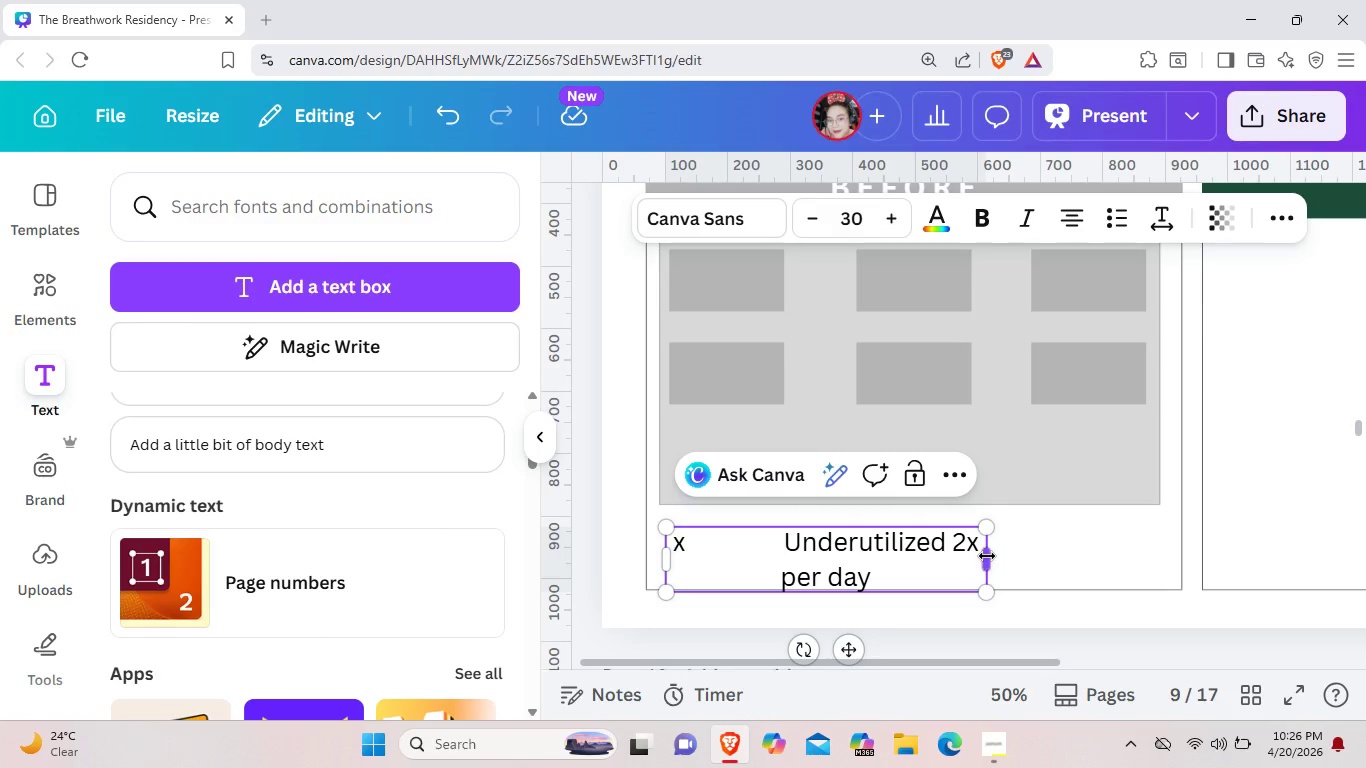 
left_click_drag(start_coordinate=[987, 556], to_coordinate=[1088, 540])
 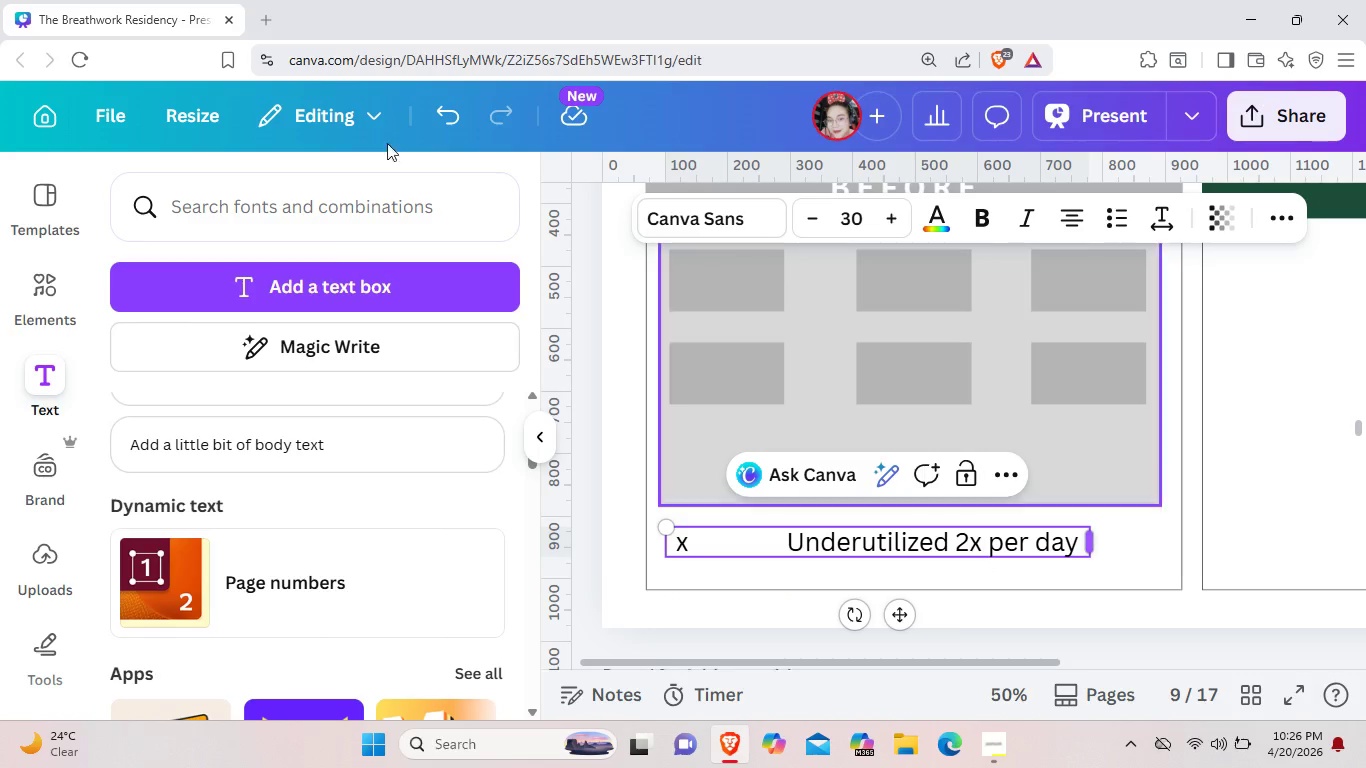 
wait(5.19)
 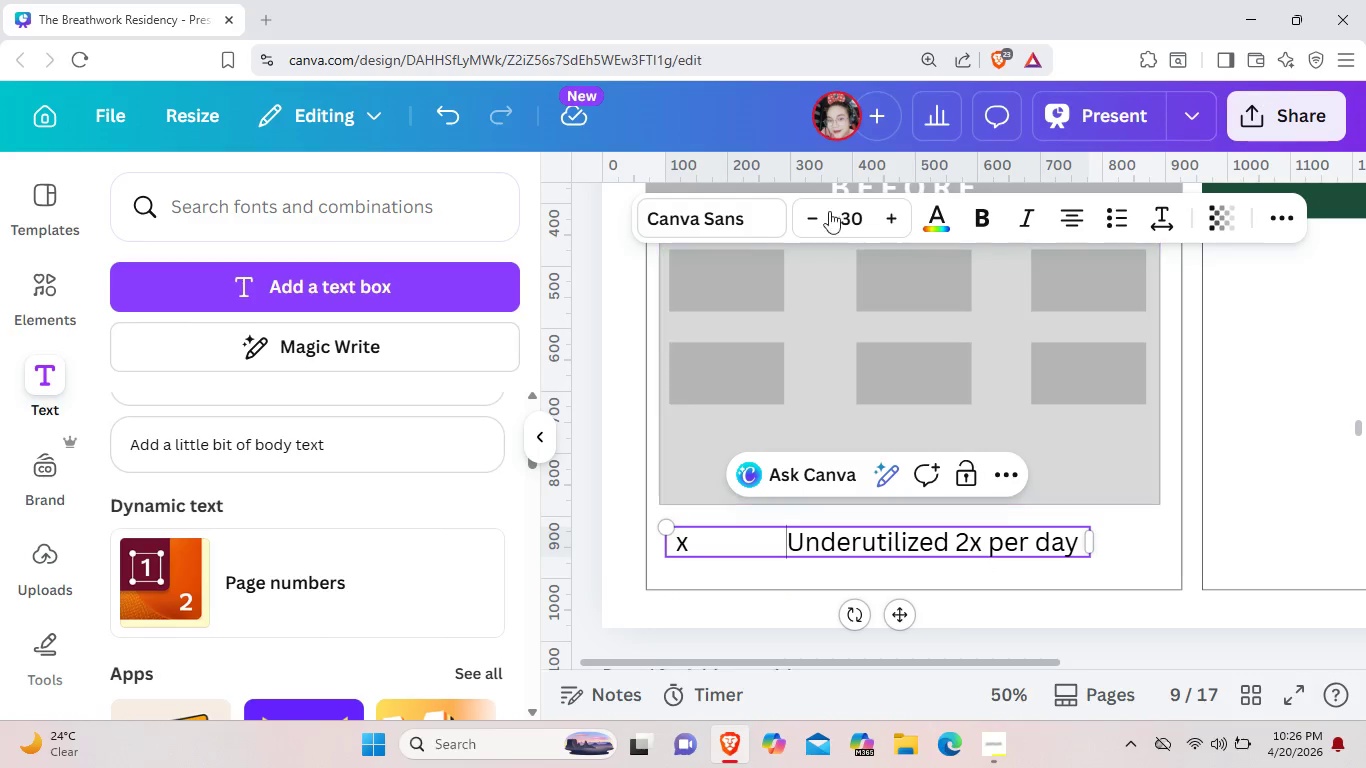 
double_click([821, 212])
 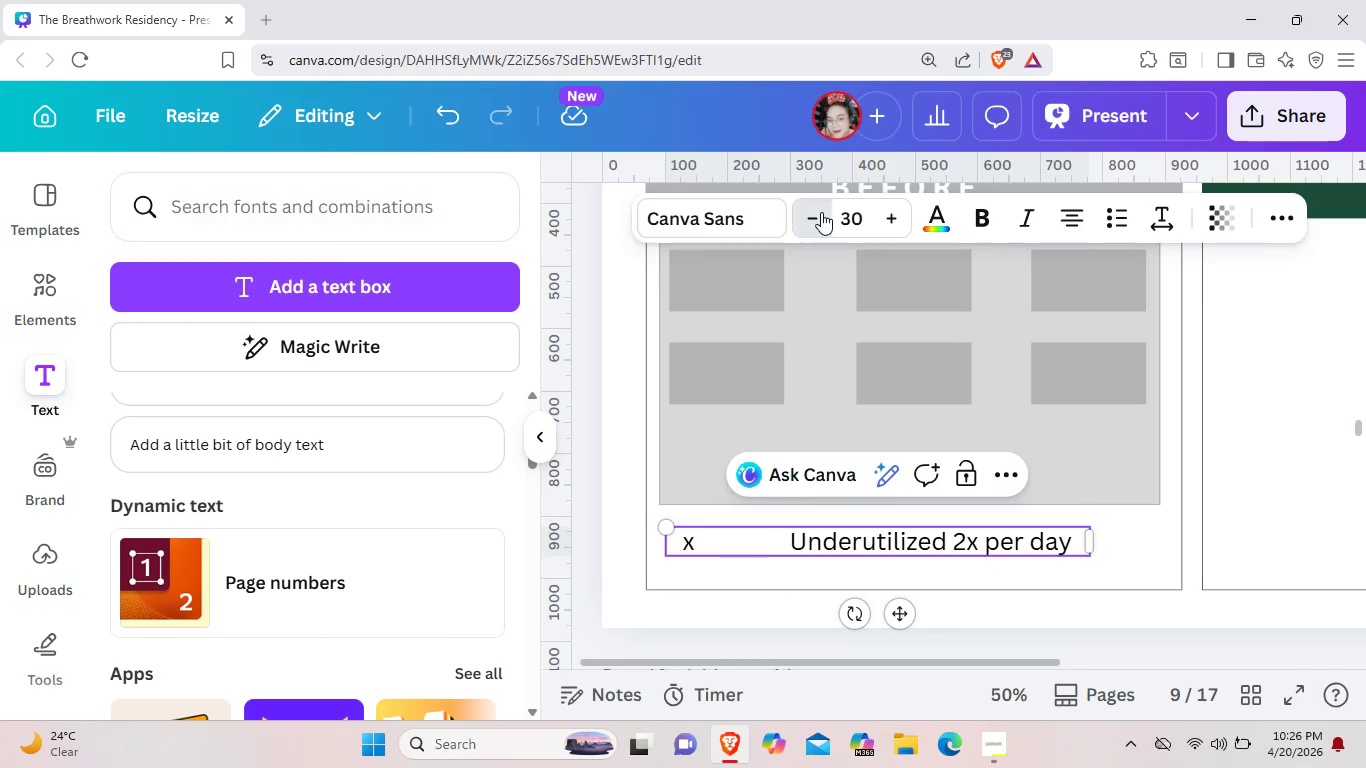 
triple_click([821, 212])
 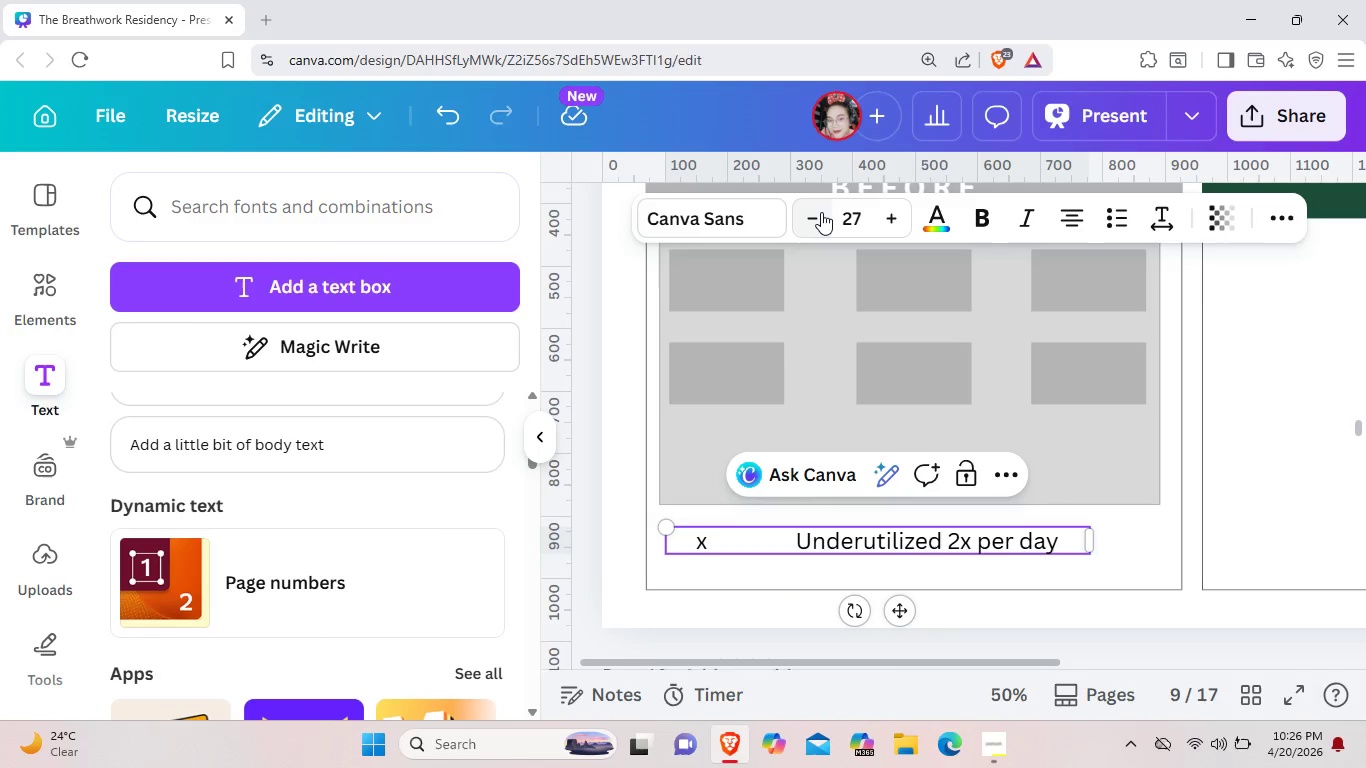 
left_click([821, 212])
 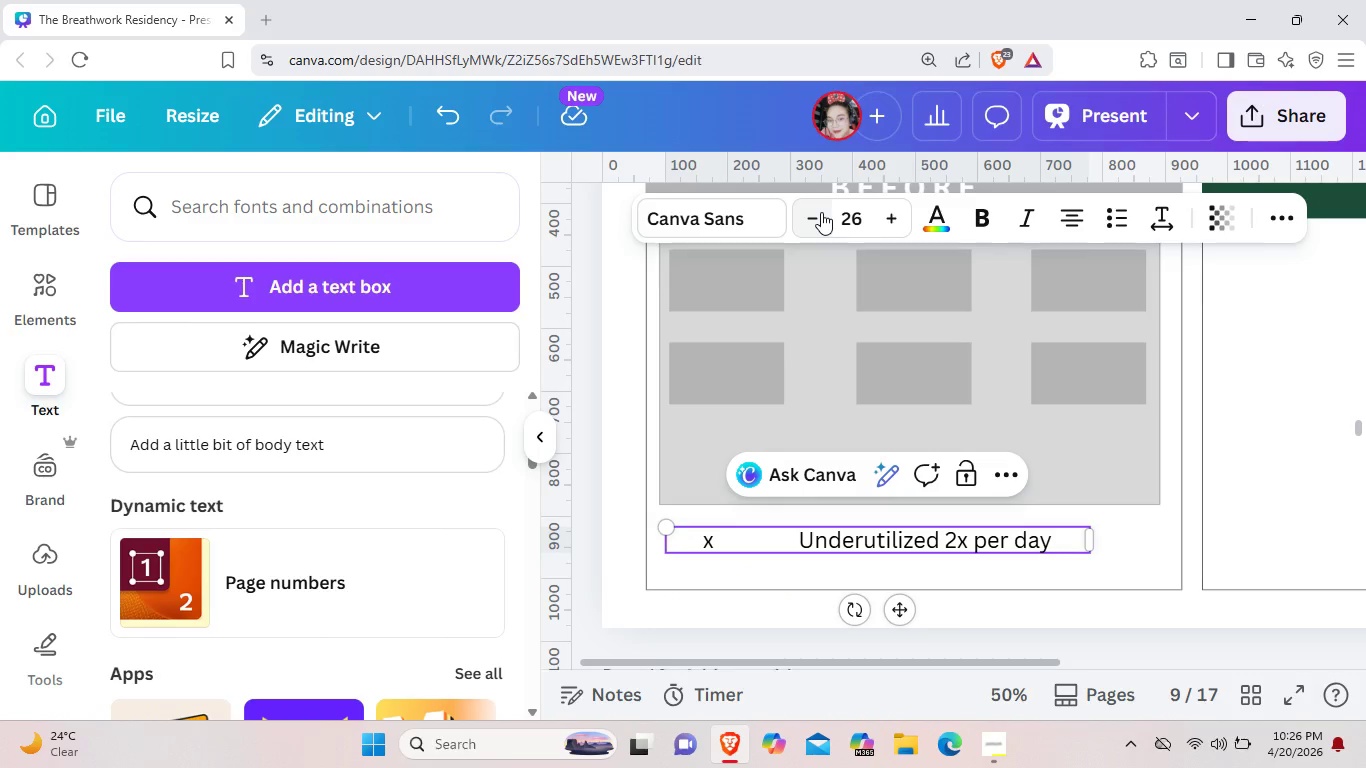 
left_click([821, 212])
 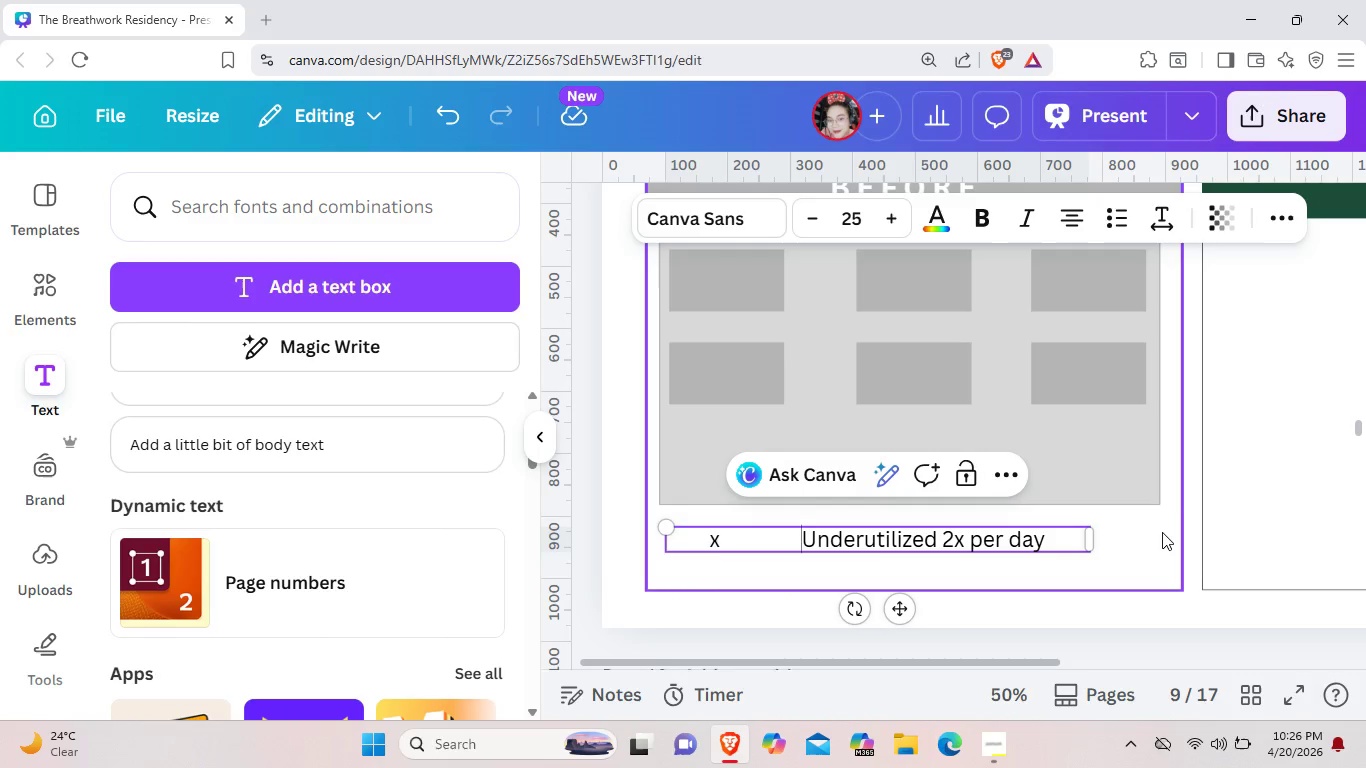 
left_click([1157, 532])
 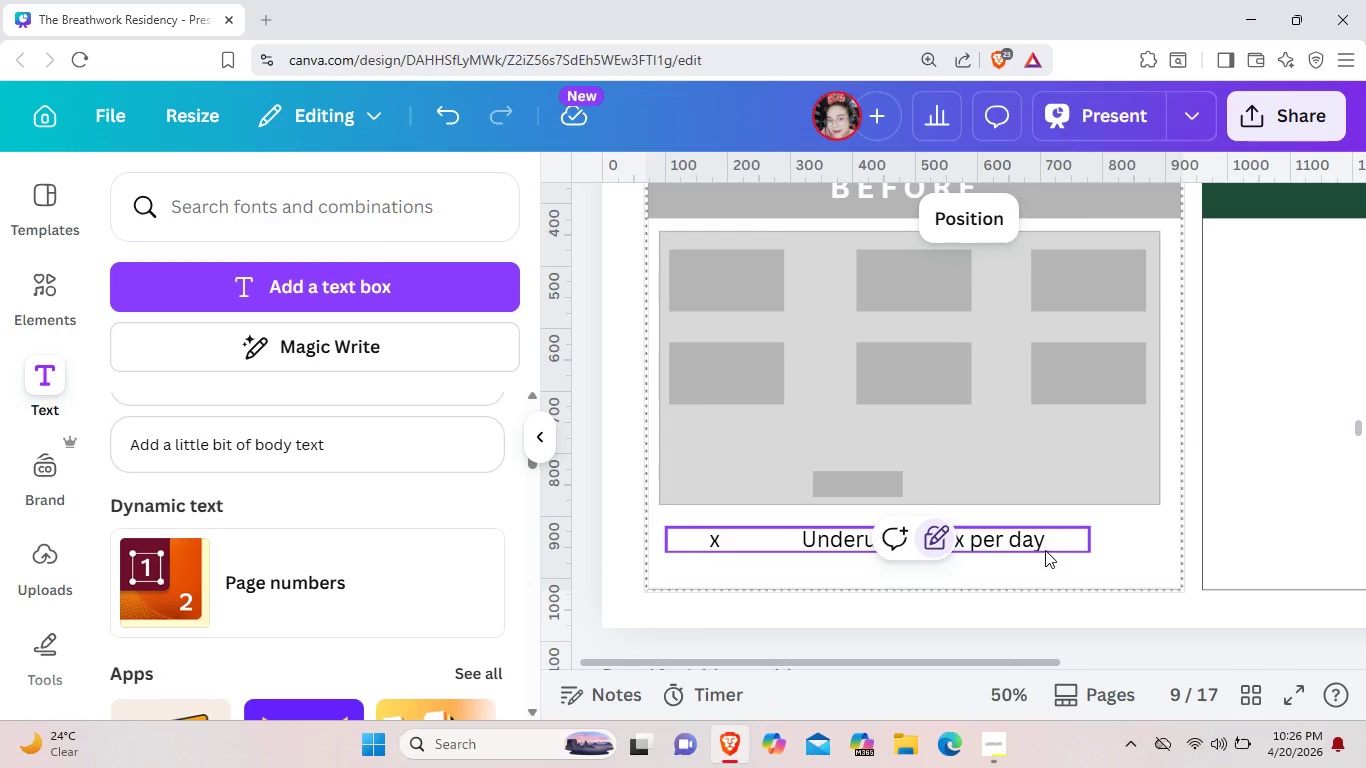 
left_click([1043, 550])
 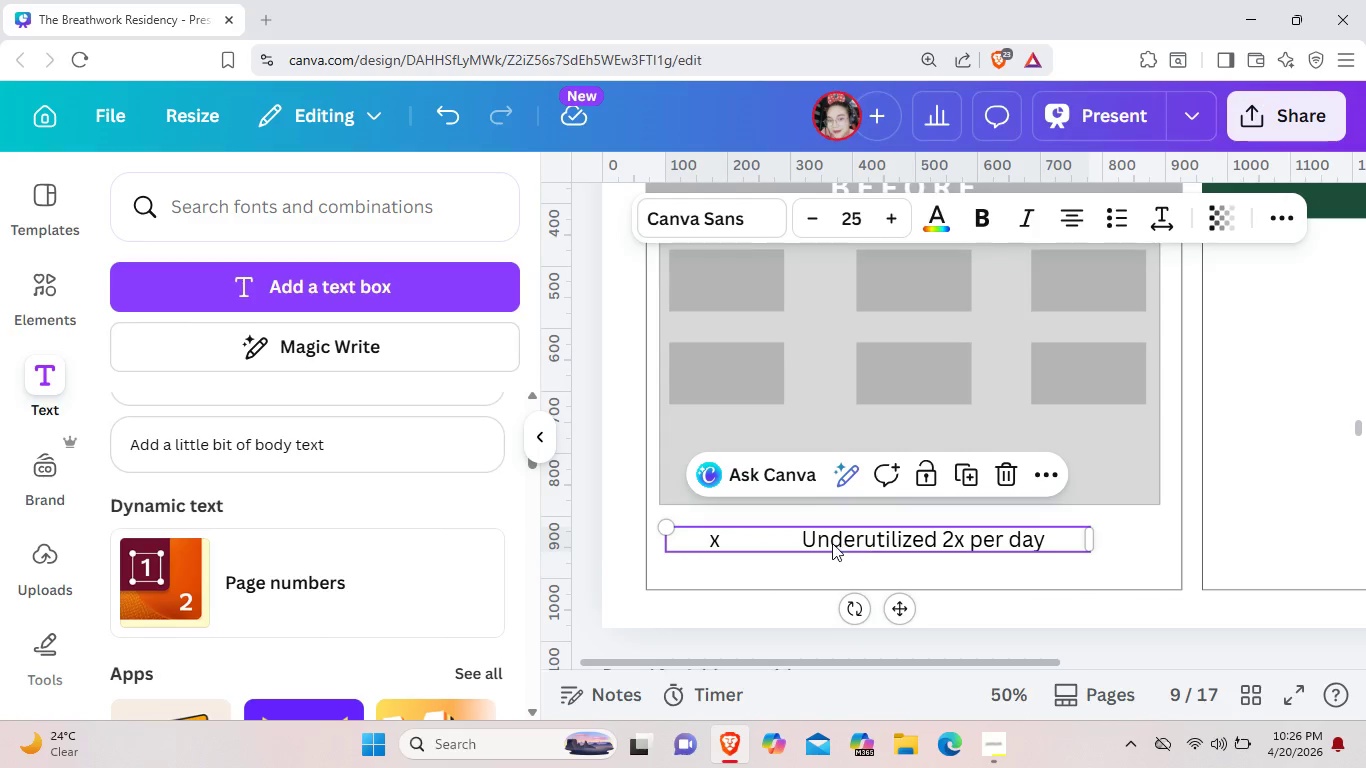 
double_click([779, 539])
 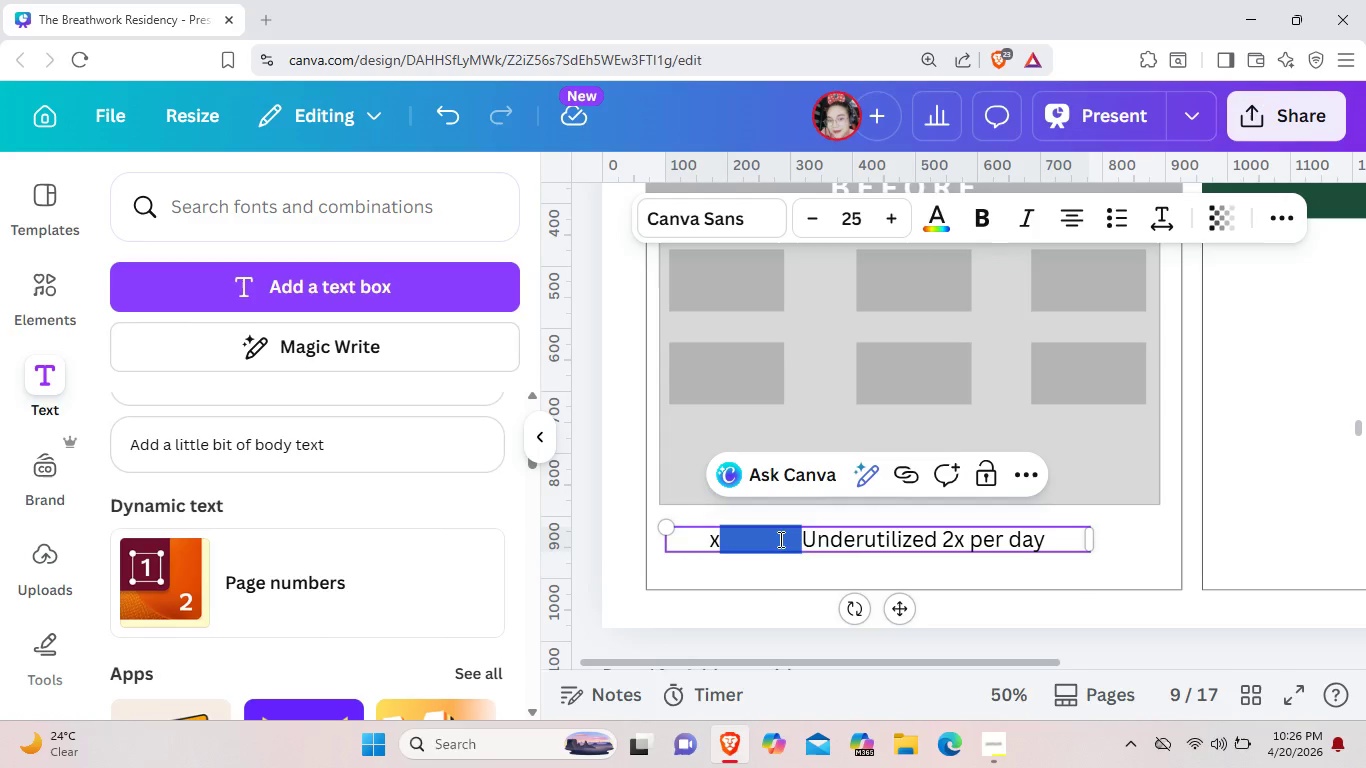 
left_click([779, 539])
 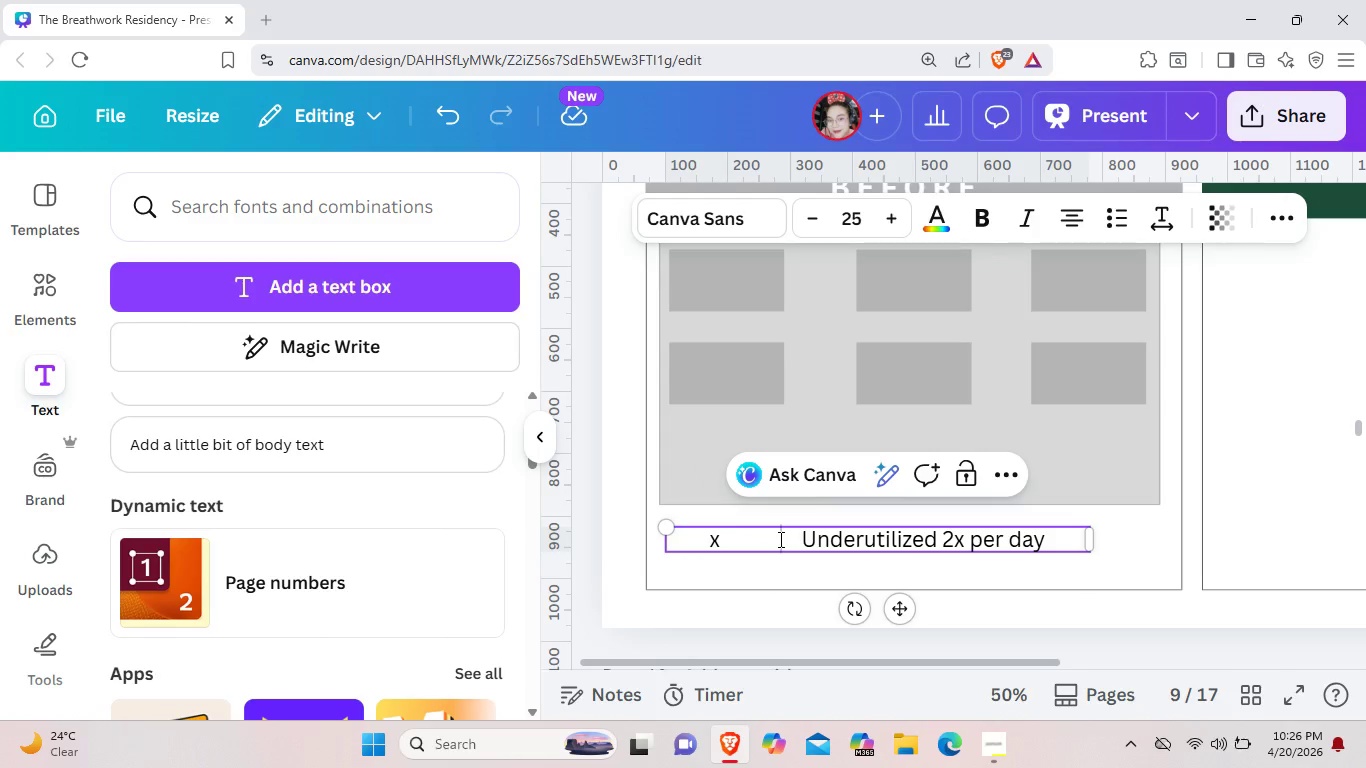 
key(Backspace)
 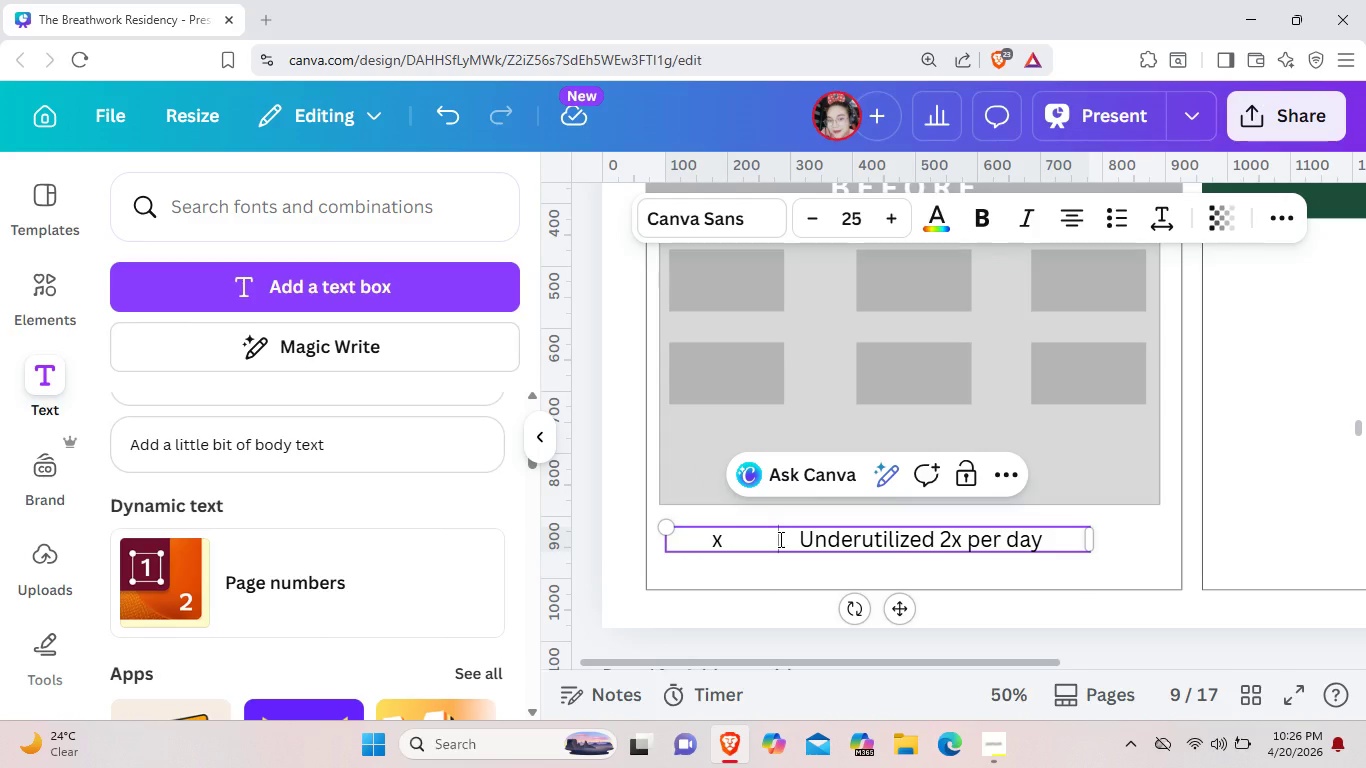 
key(Backspace)
 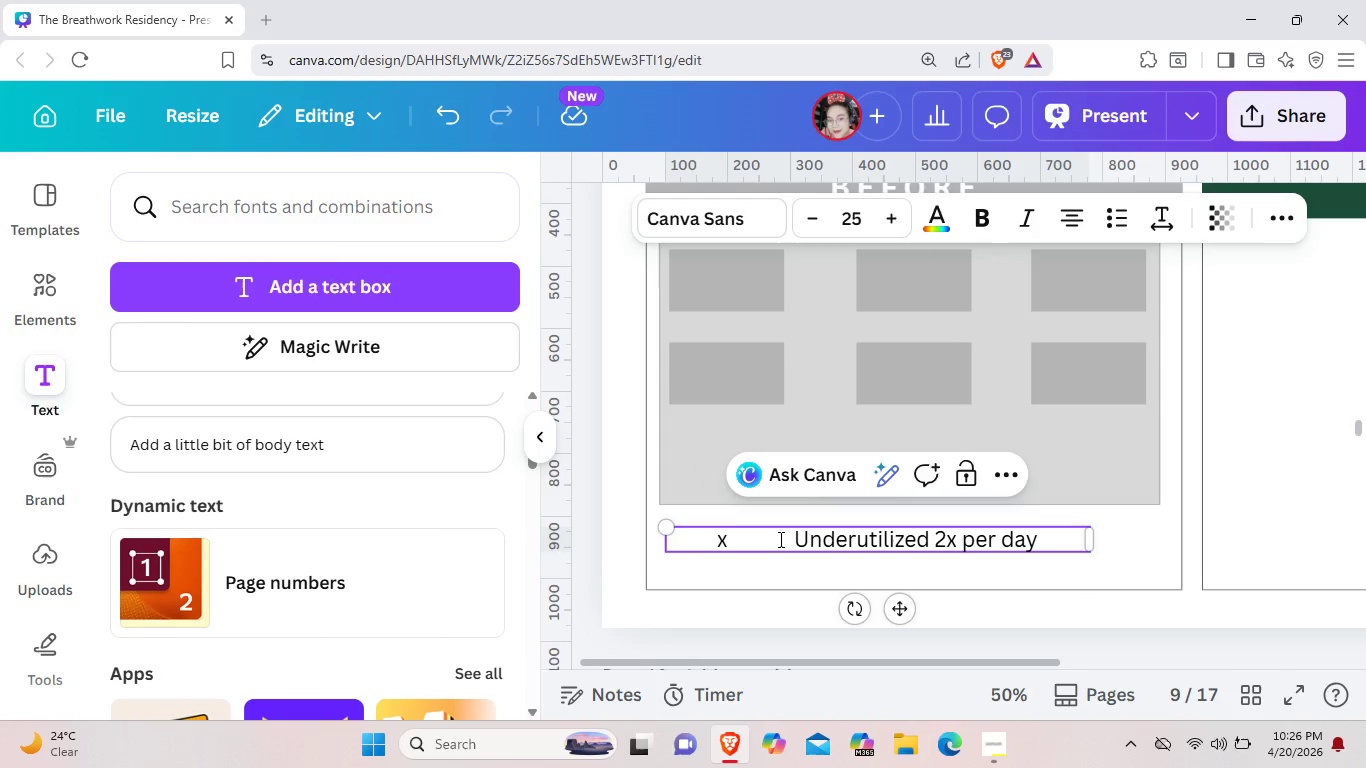 
key(Backspace)
 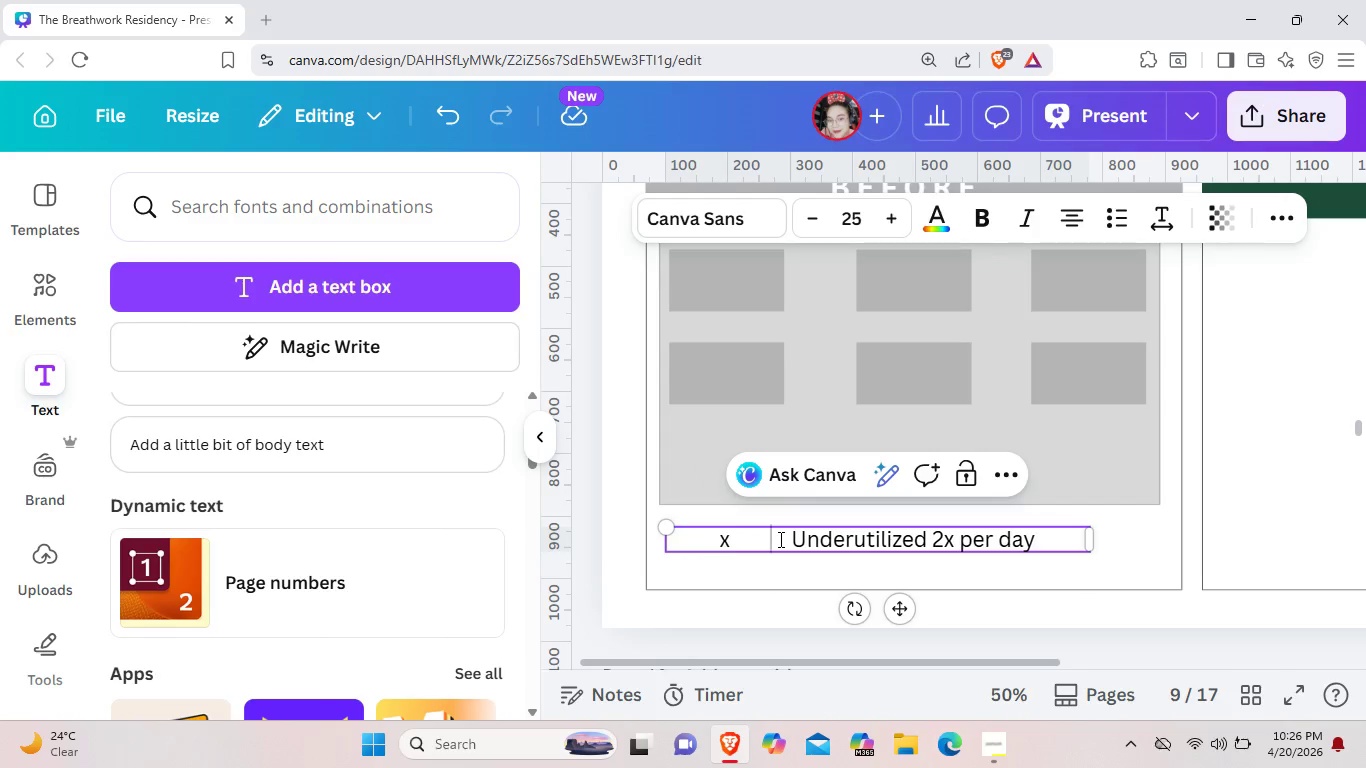 
key(Backspace)
 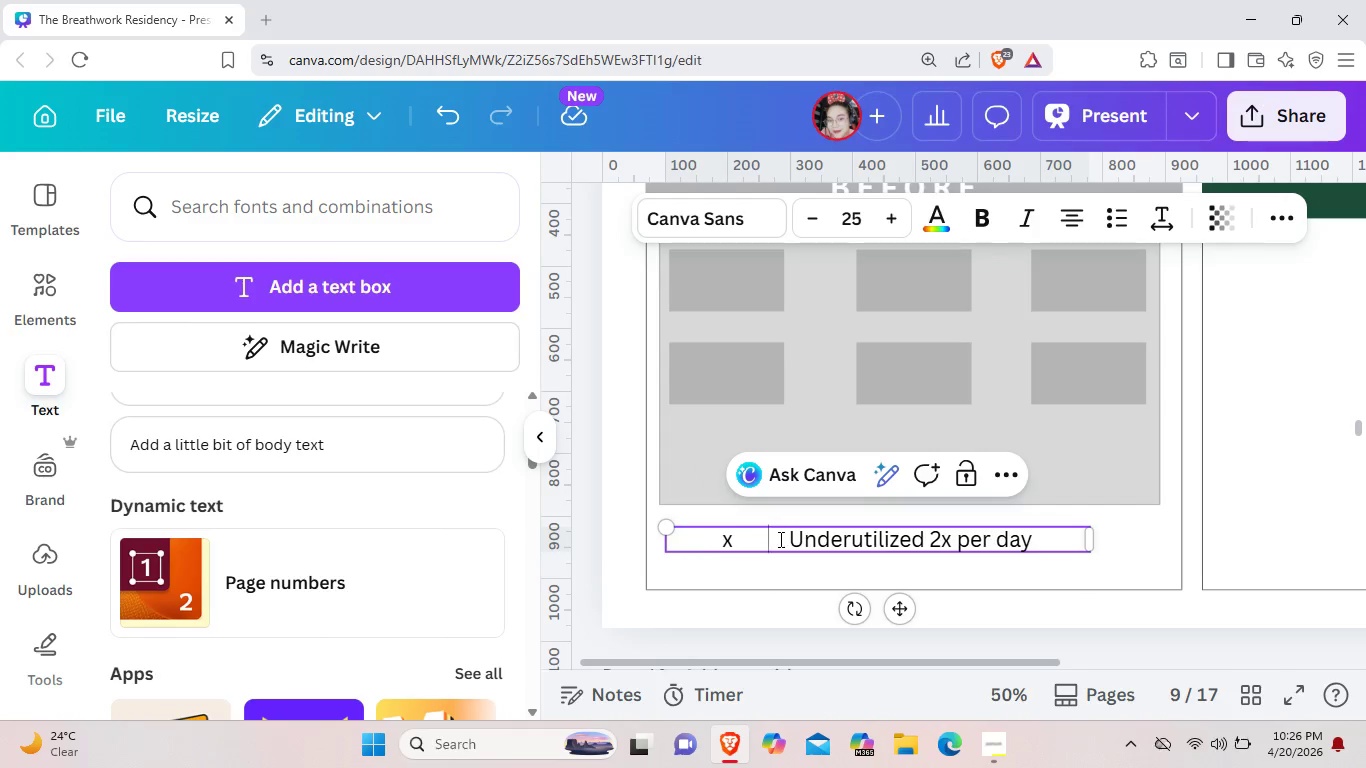 
key(Backspace)
 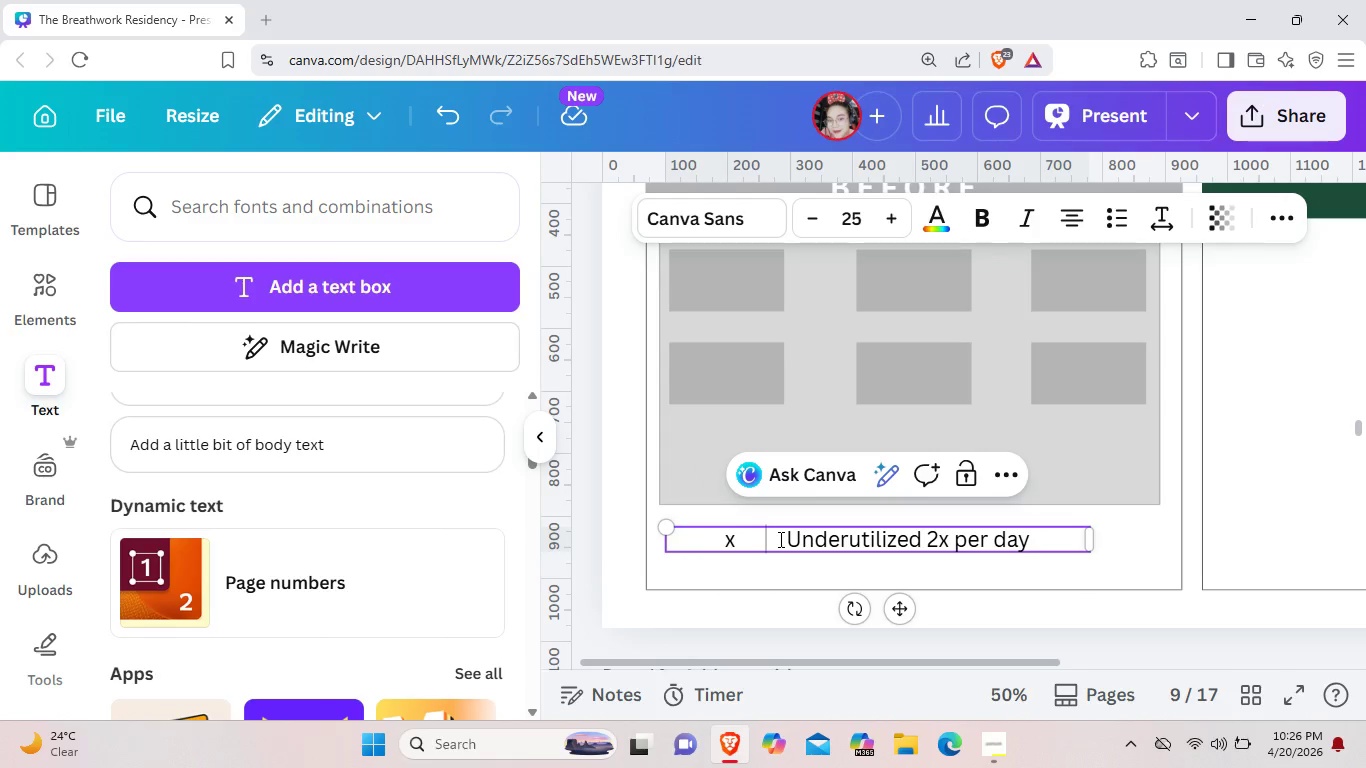 
key(Backspace)
 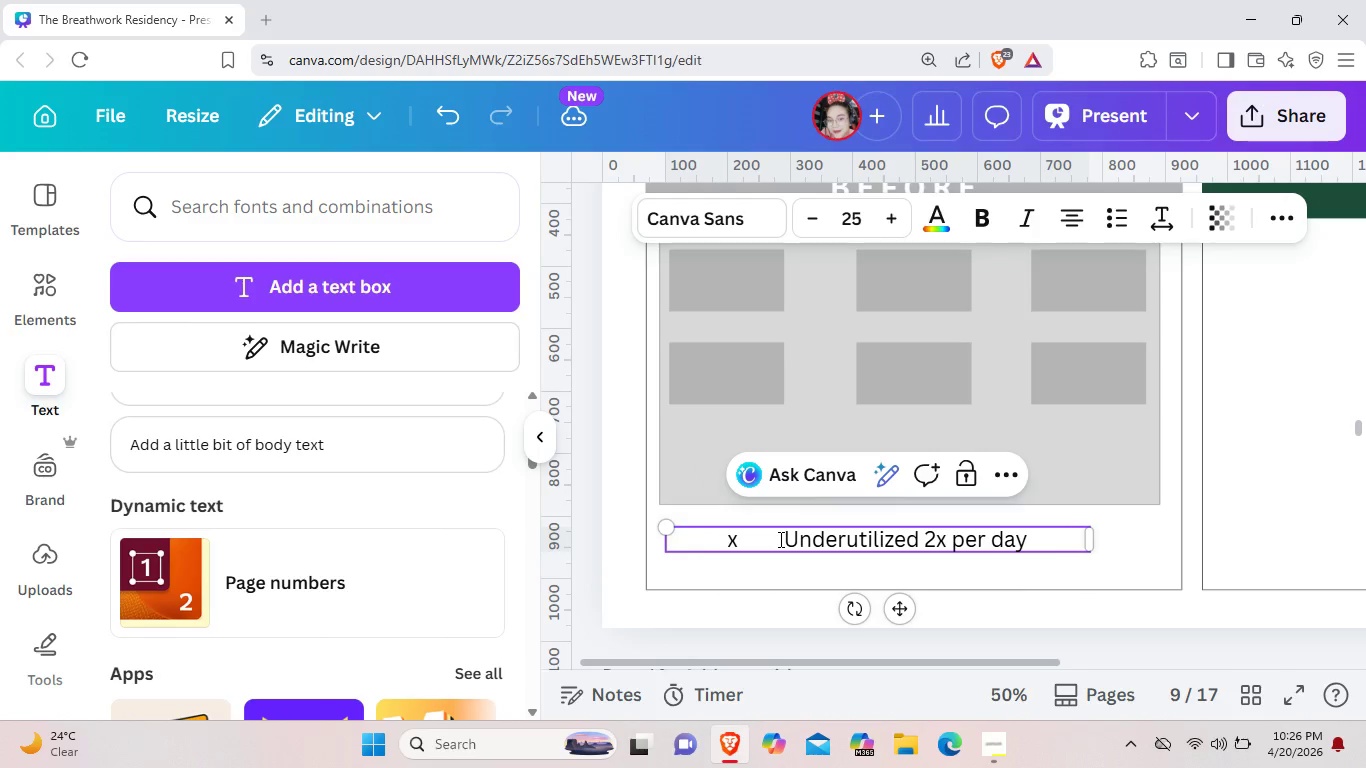 
key(Backspace)
 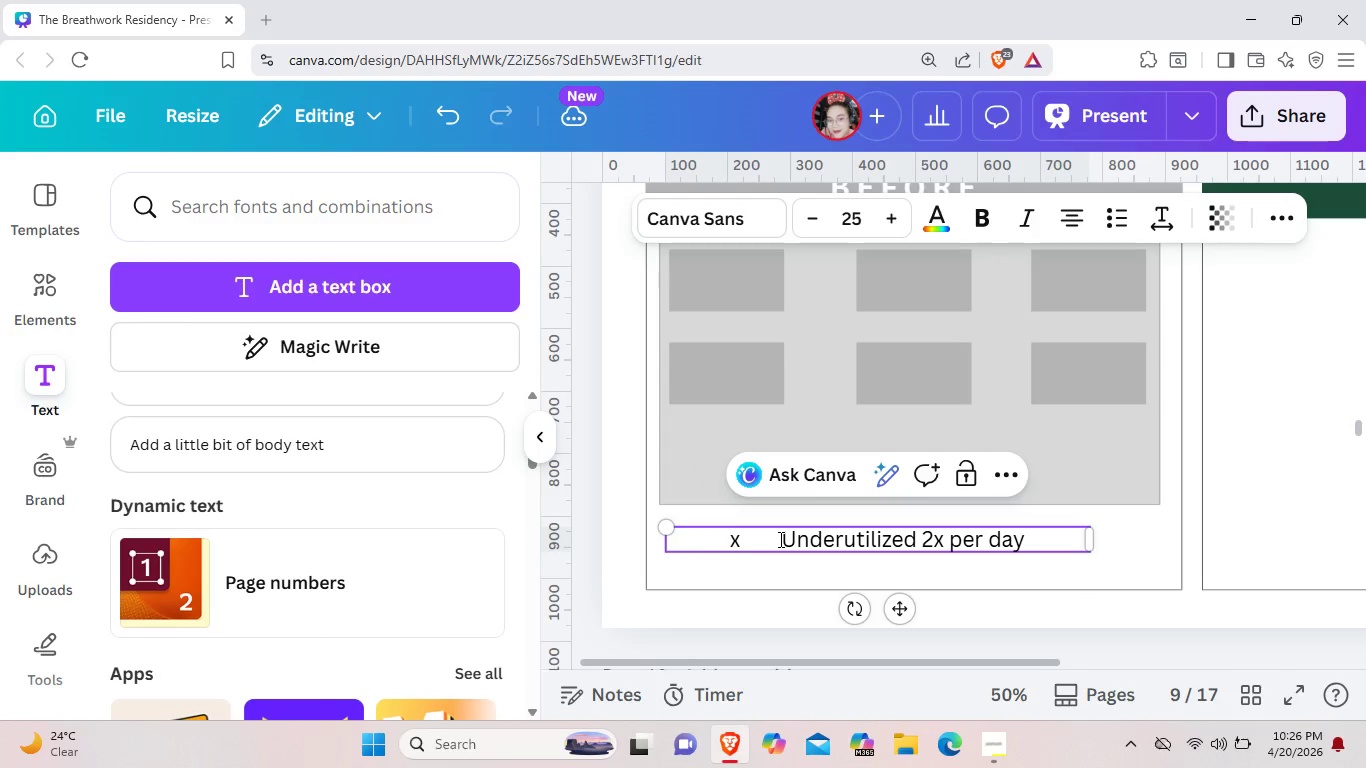 
key(Backspace)
 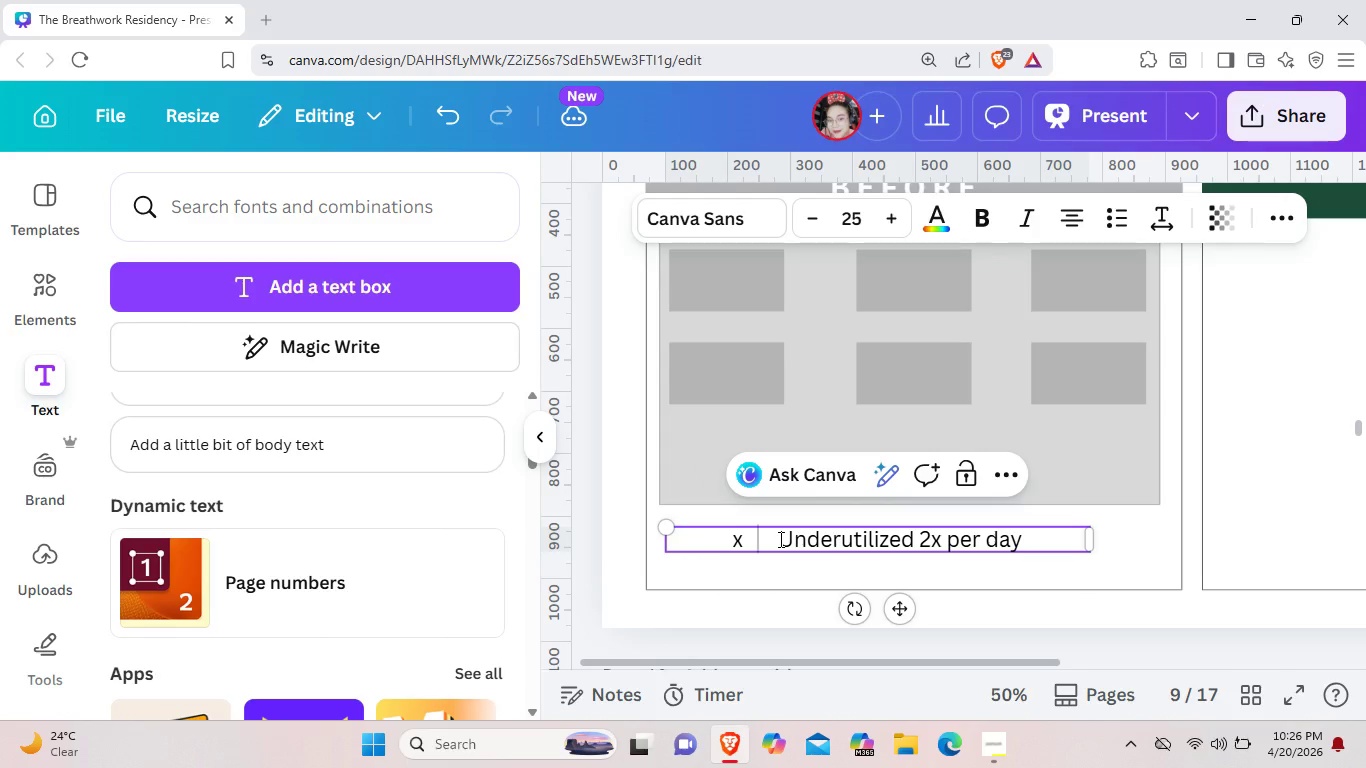 
key(Backspace)
 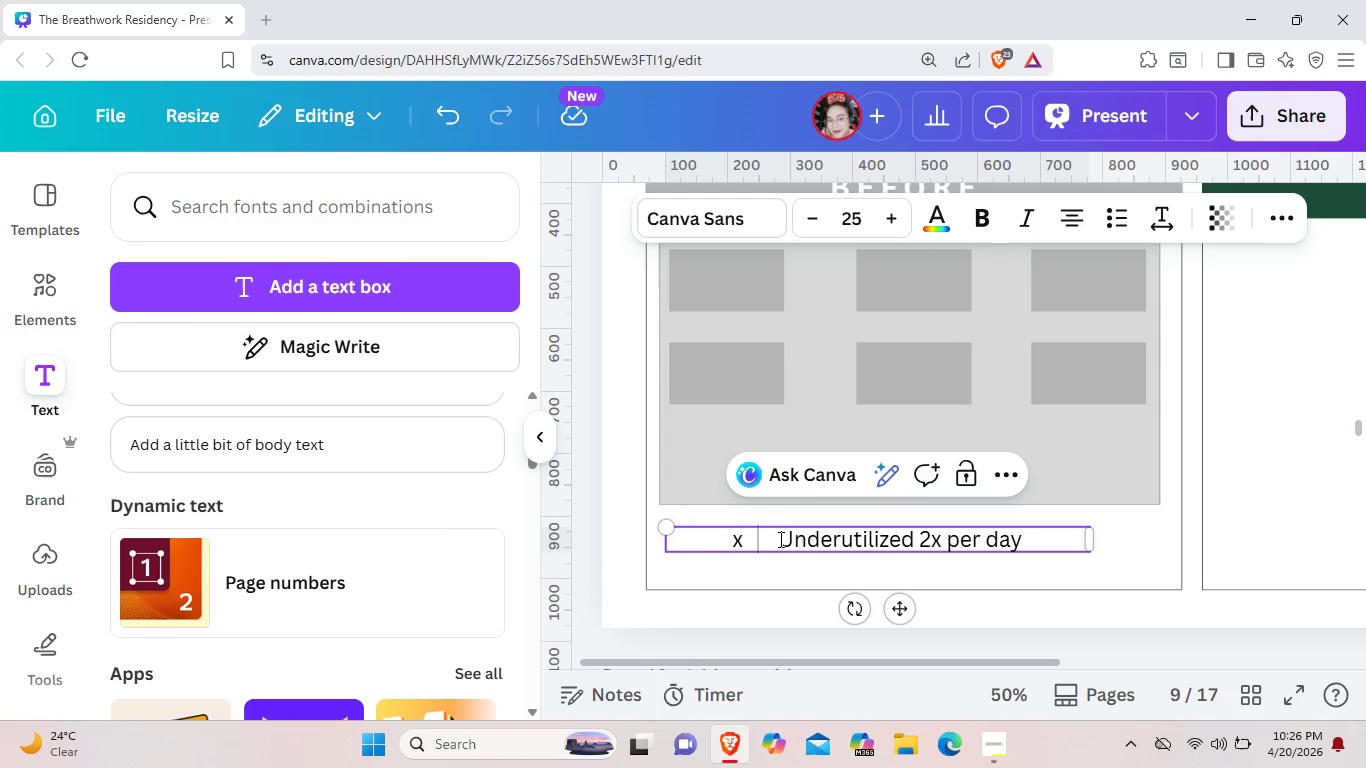 
key(Backspace)
 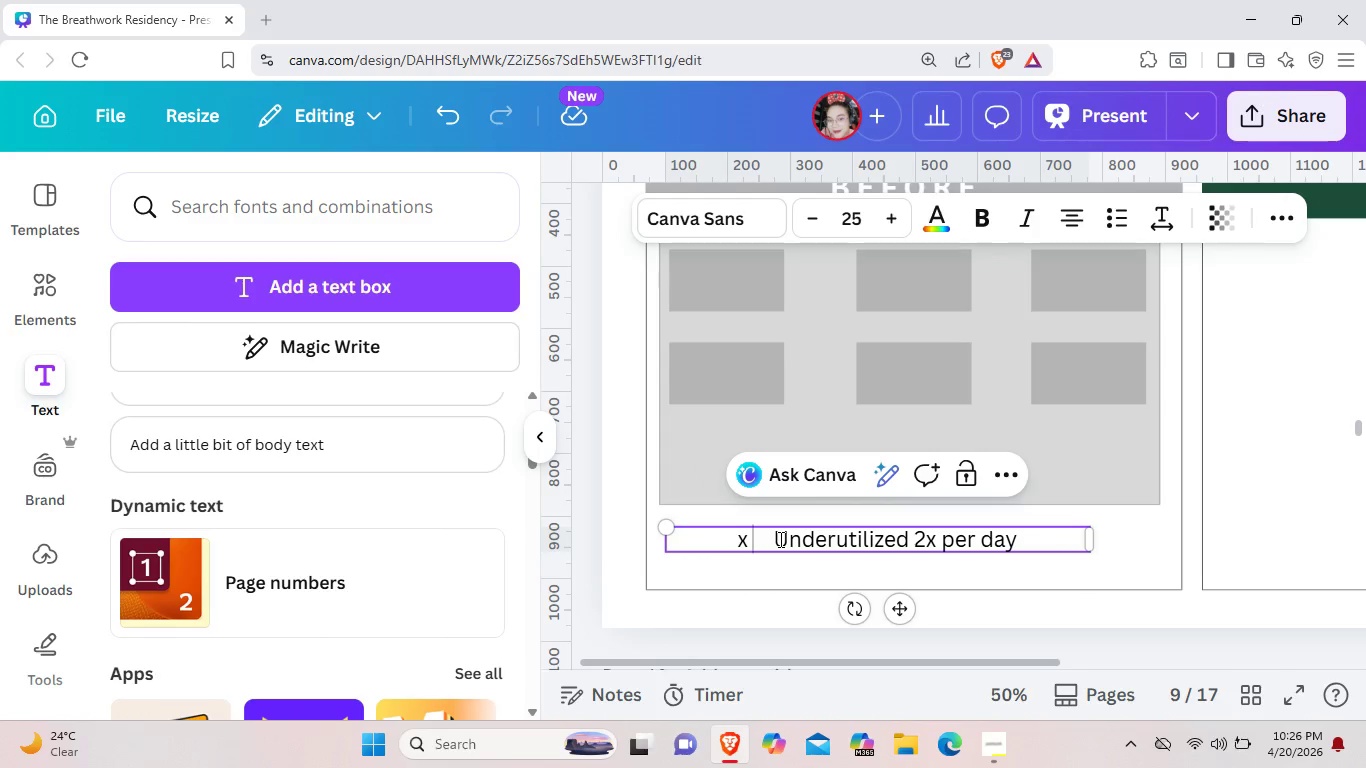 
key(Backspace)
 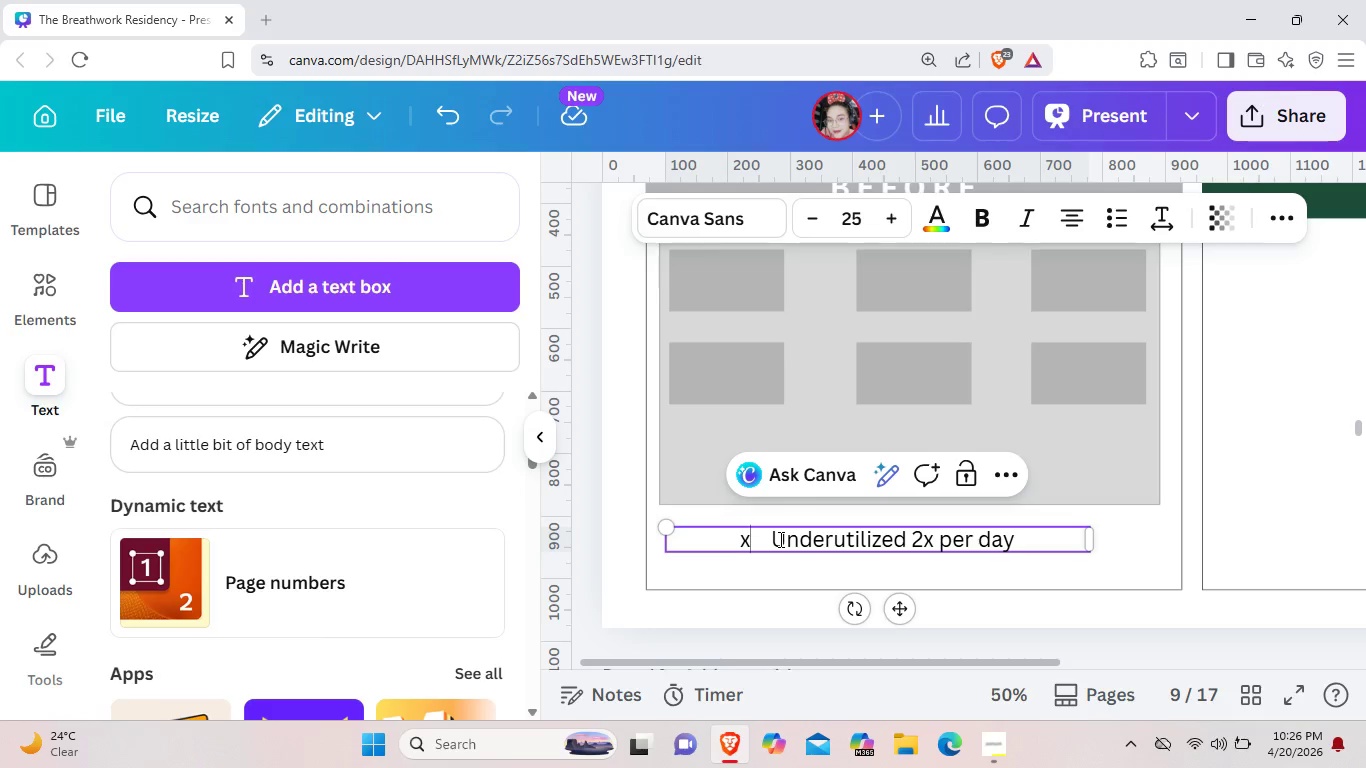 
key(Backspace)
 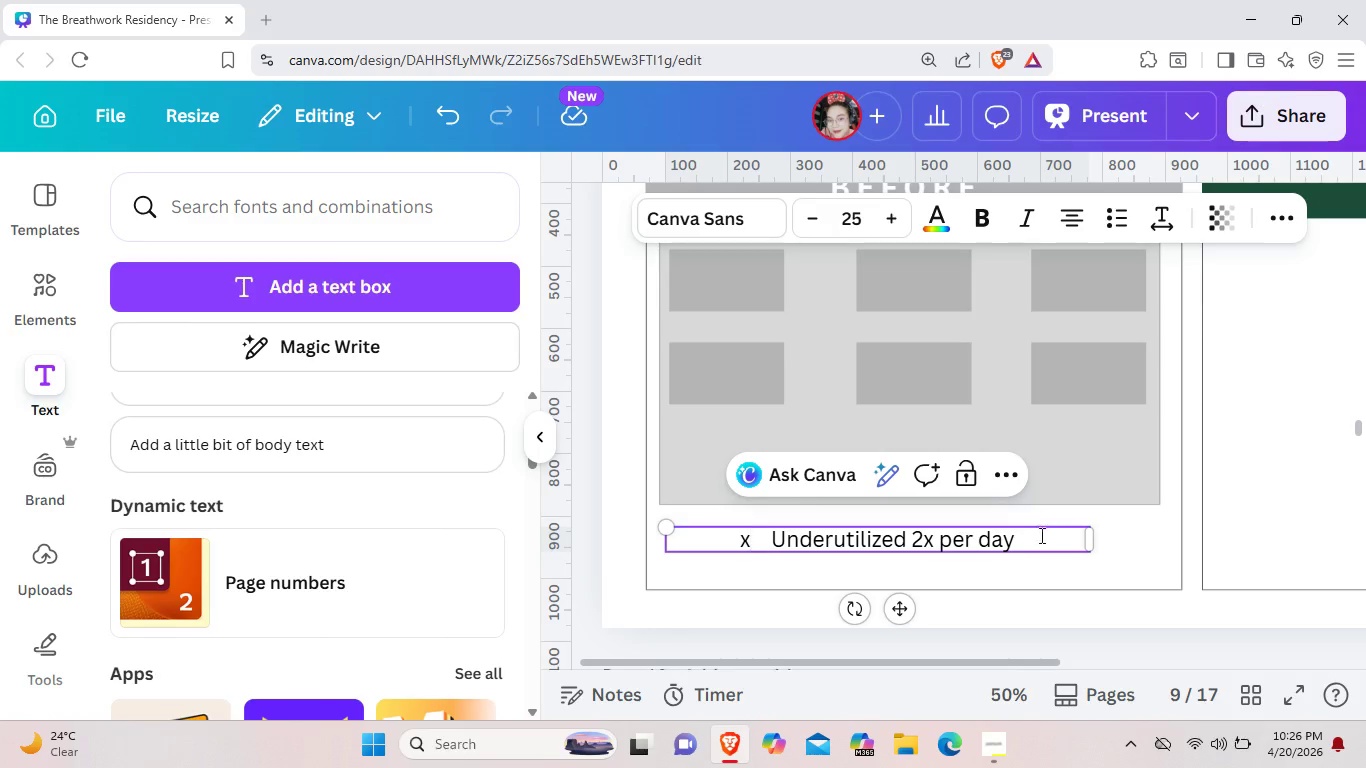 
left_click([1039, 537])
 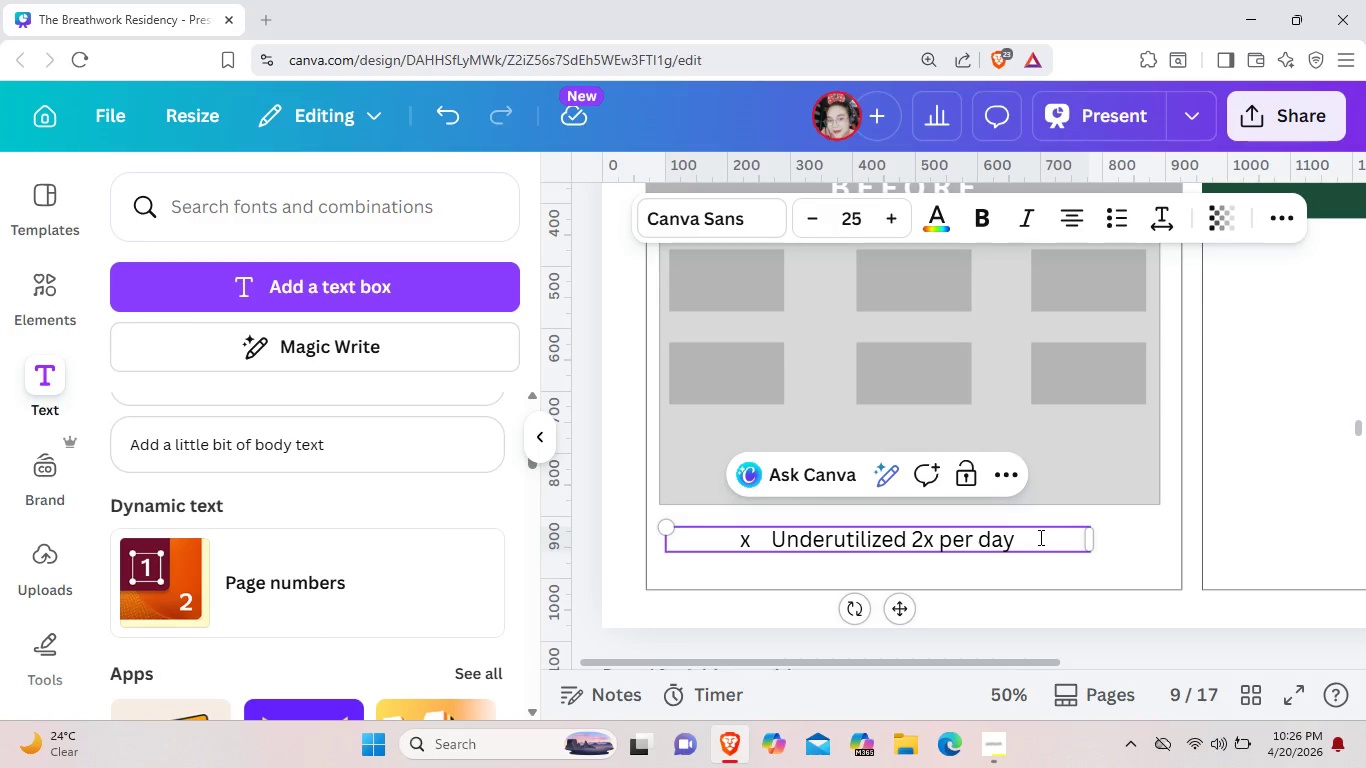 
key(Enter)
 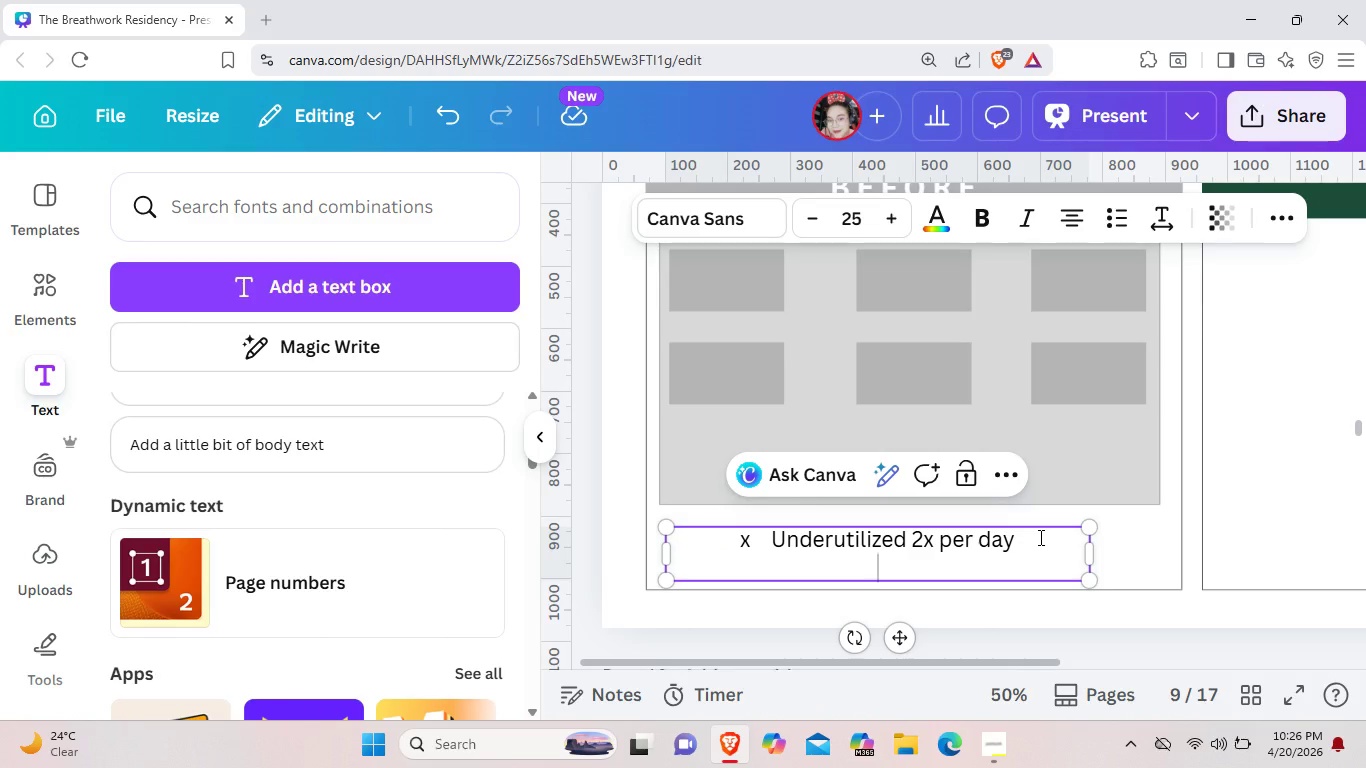 
key(Shift+ShiftLeft)
 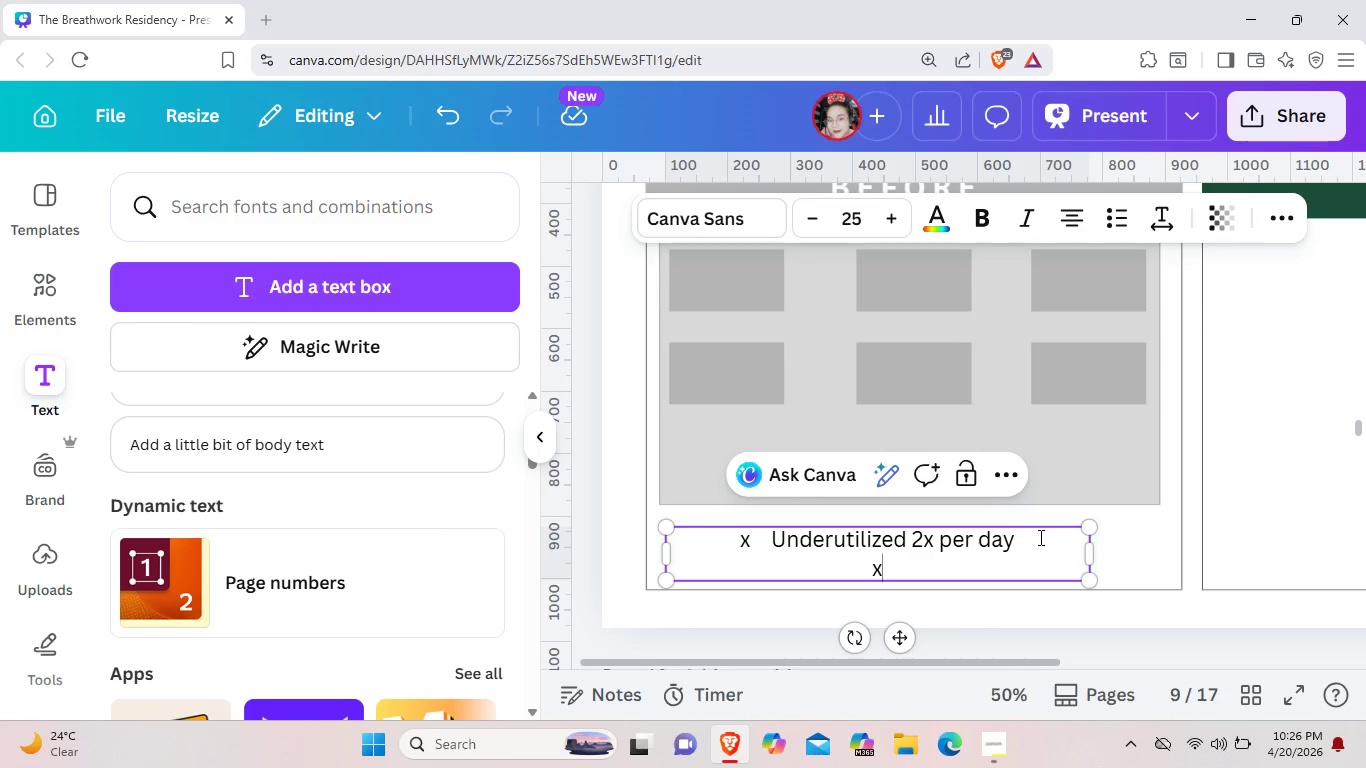 
key(X)
 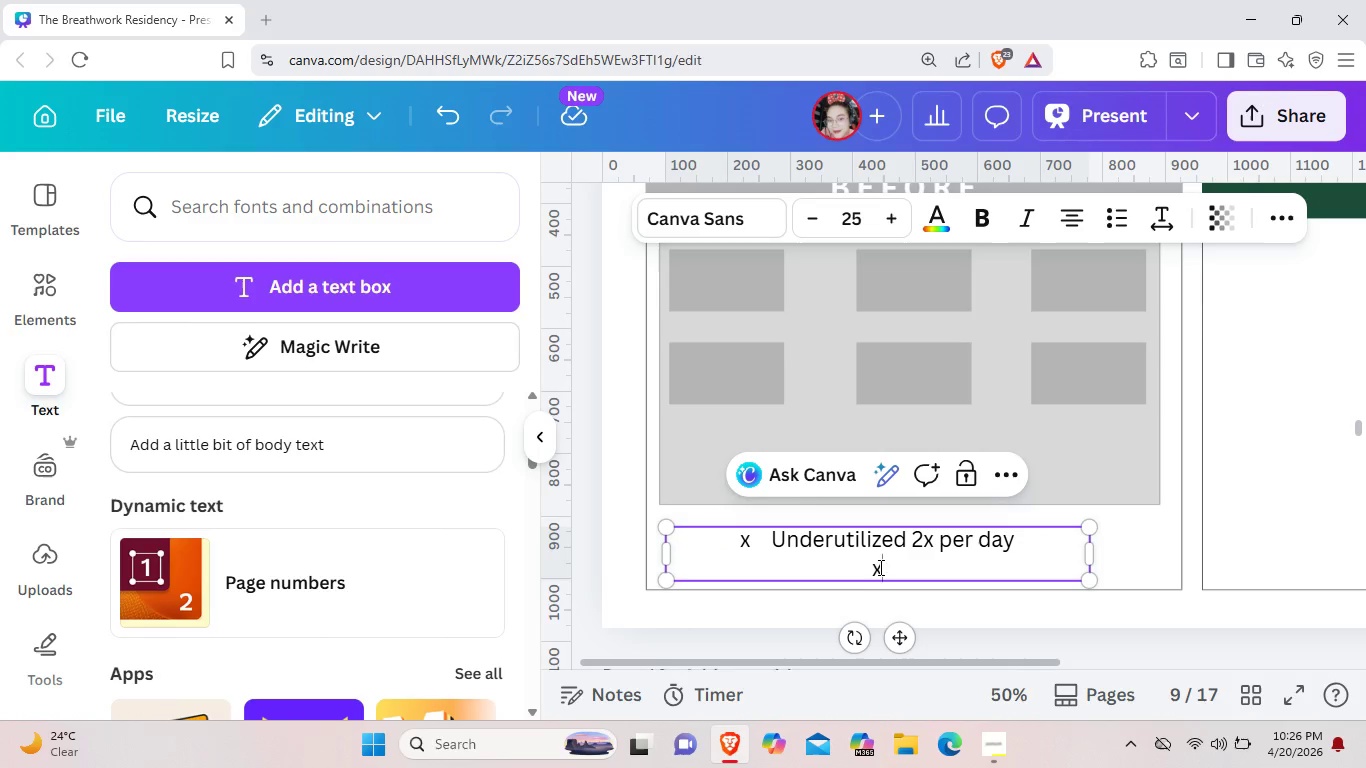 
type( Zero wellness ROI)
 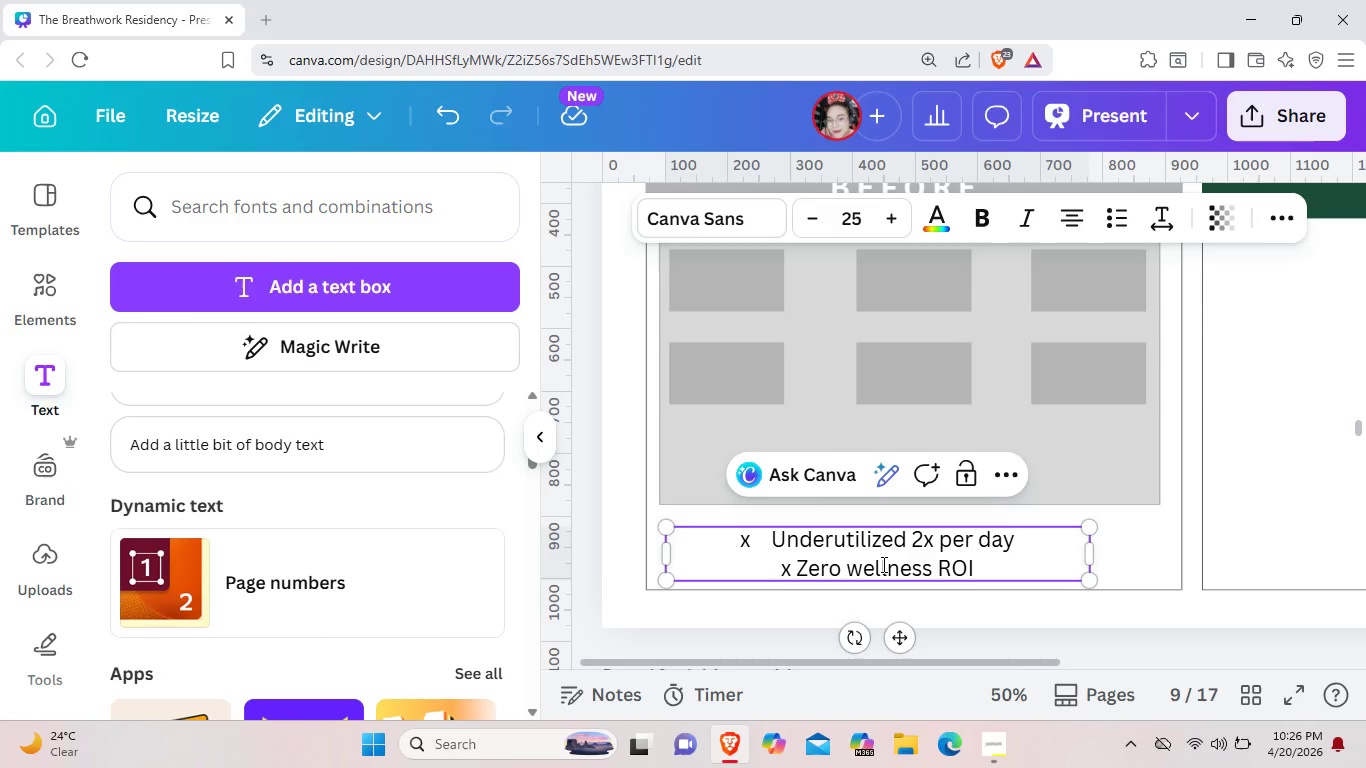 
left_click([783, 566])
 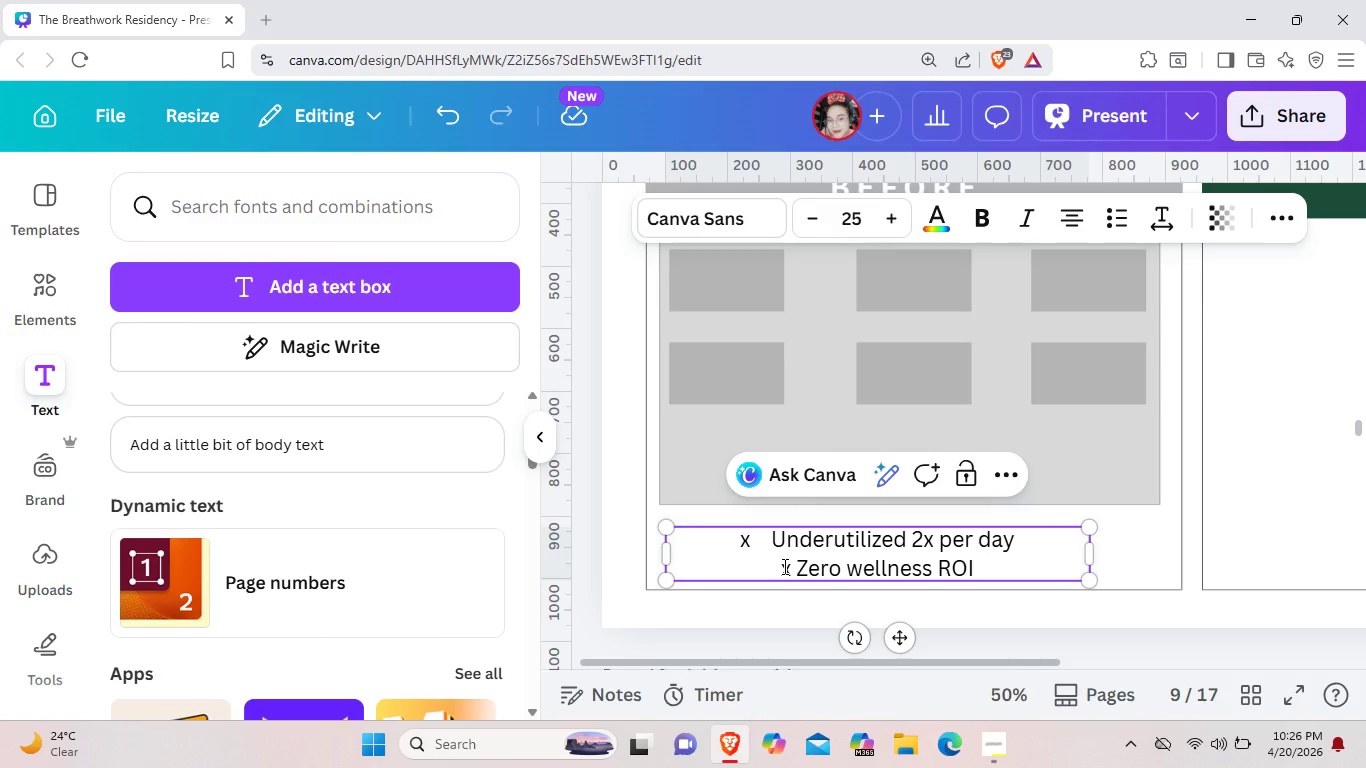 
key(Backspace)
 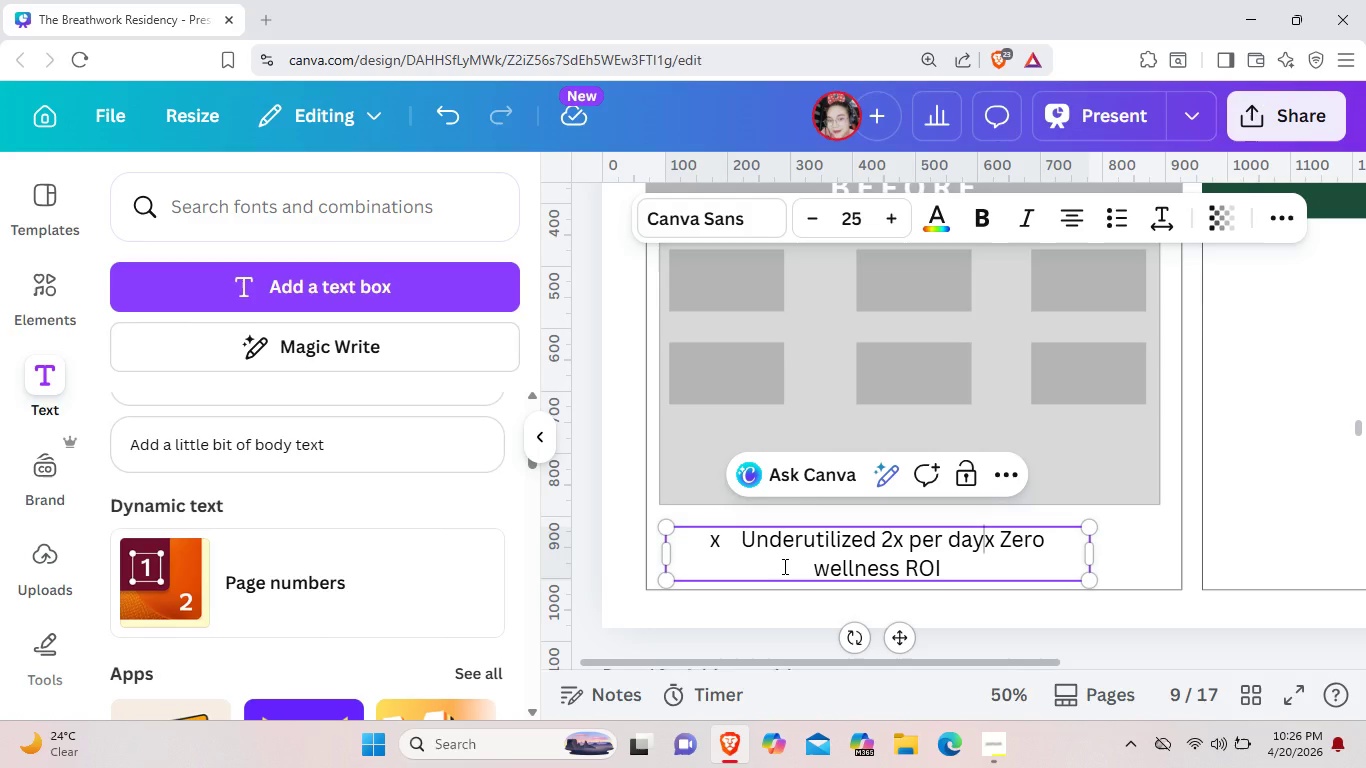 
key(Control+Z)
 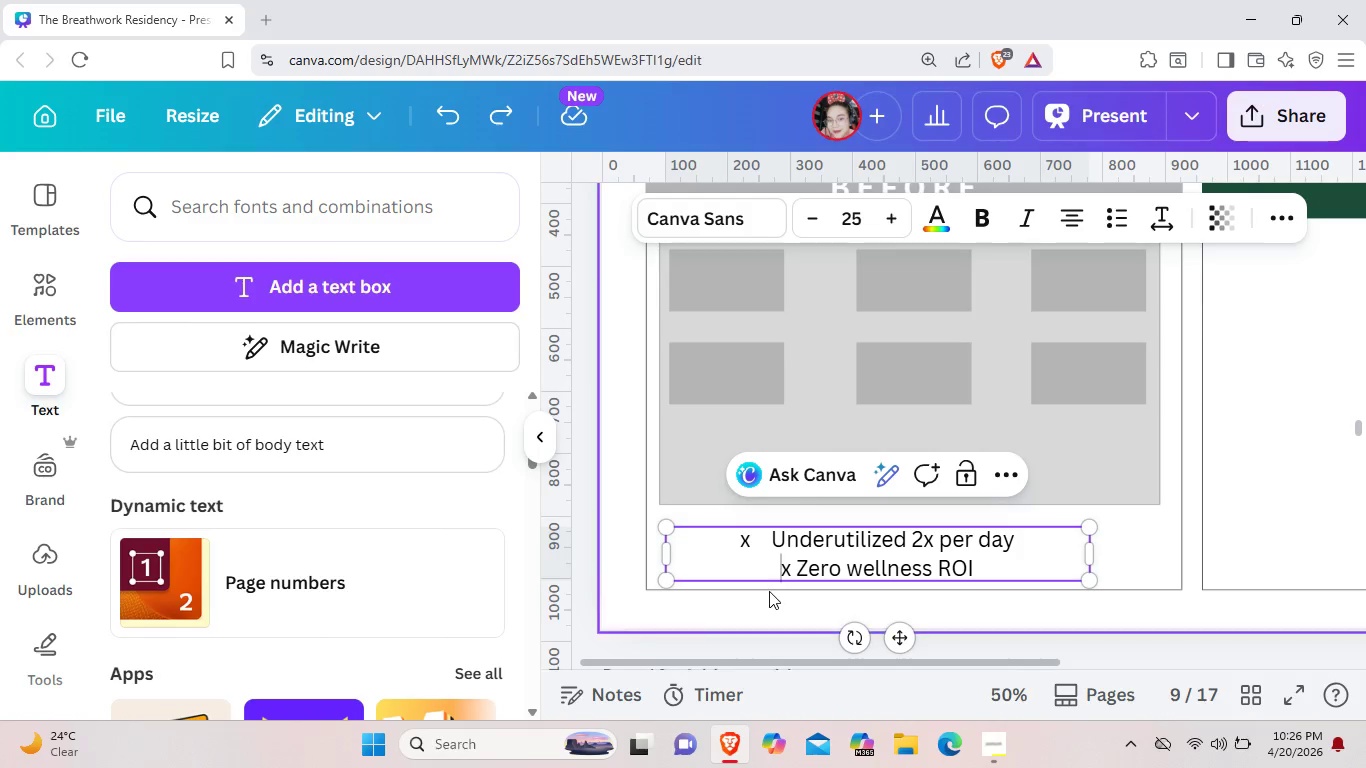 
key(Backspace)
 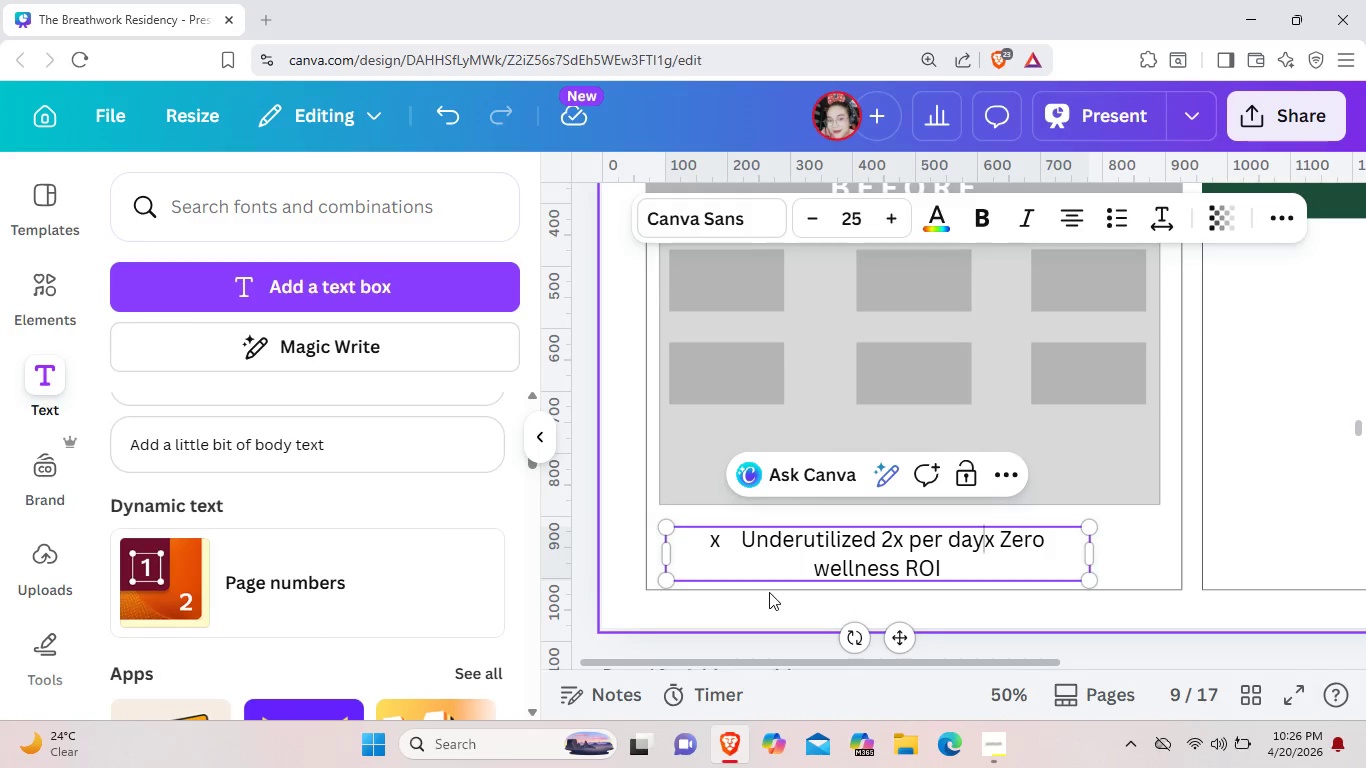 
key(Backslash)
 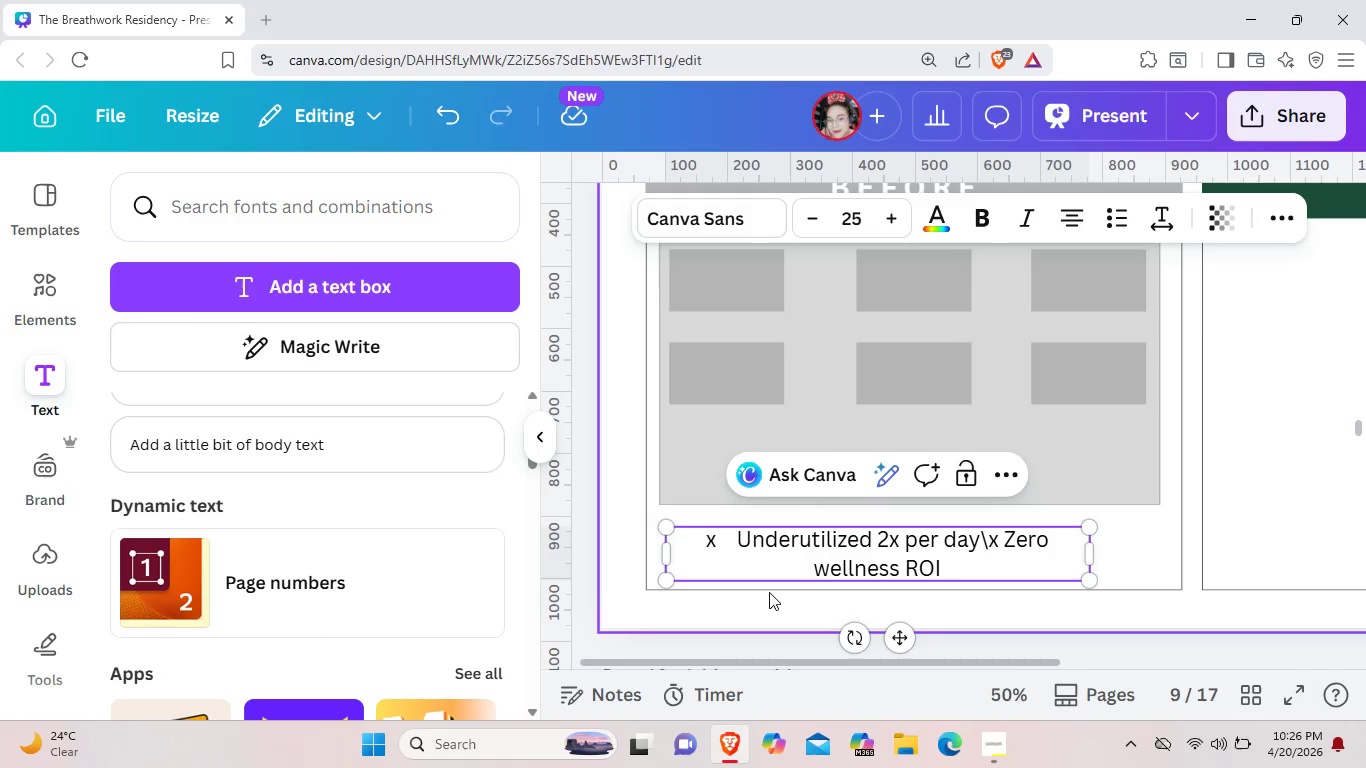 
key(Backspace)
 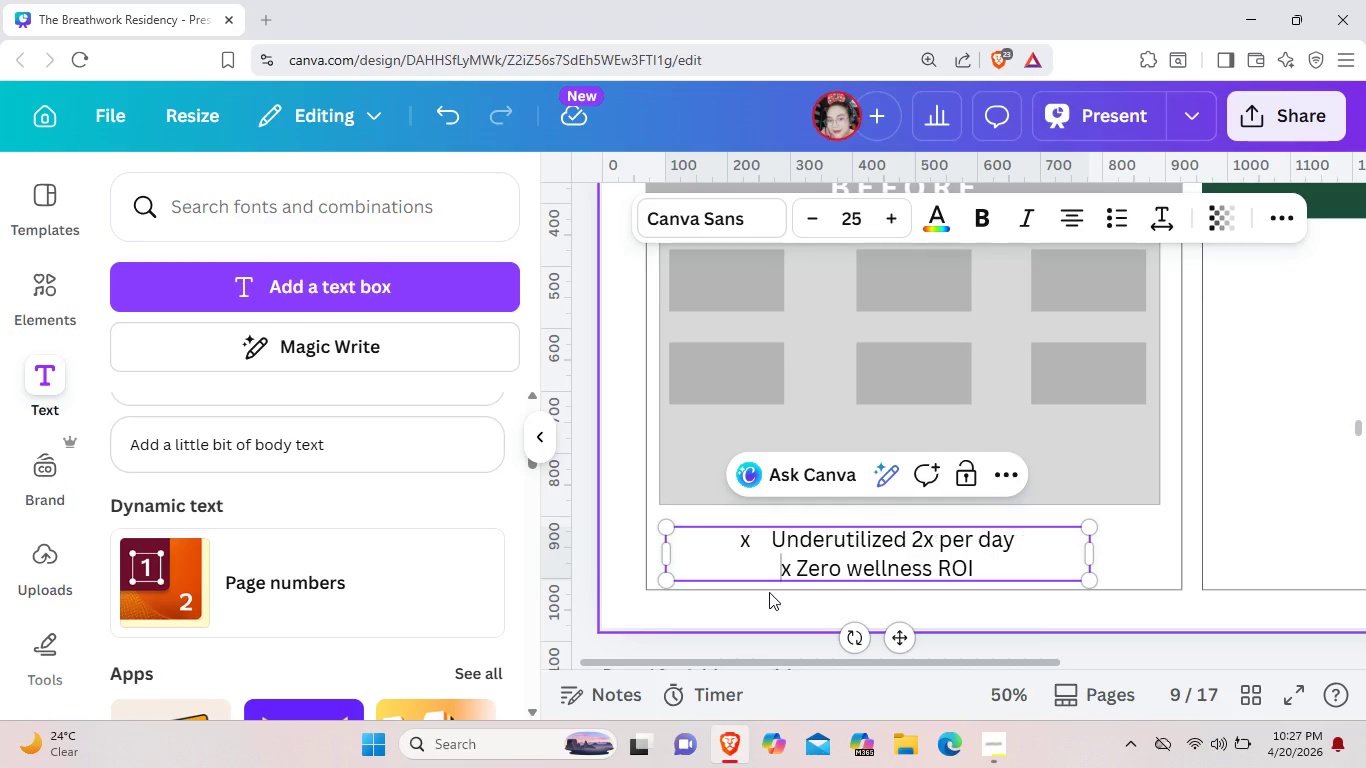 
key(Enter)
 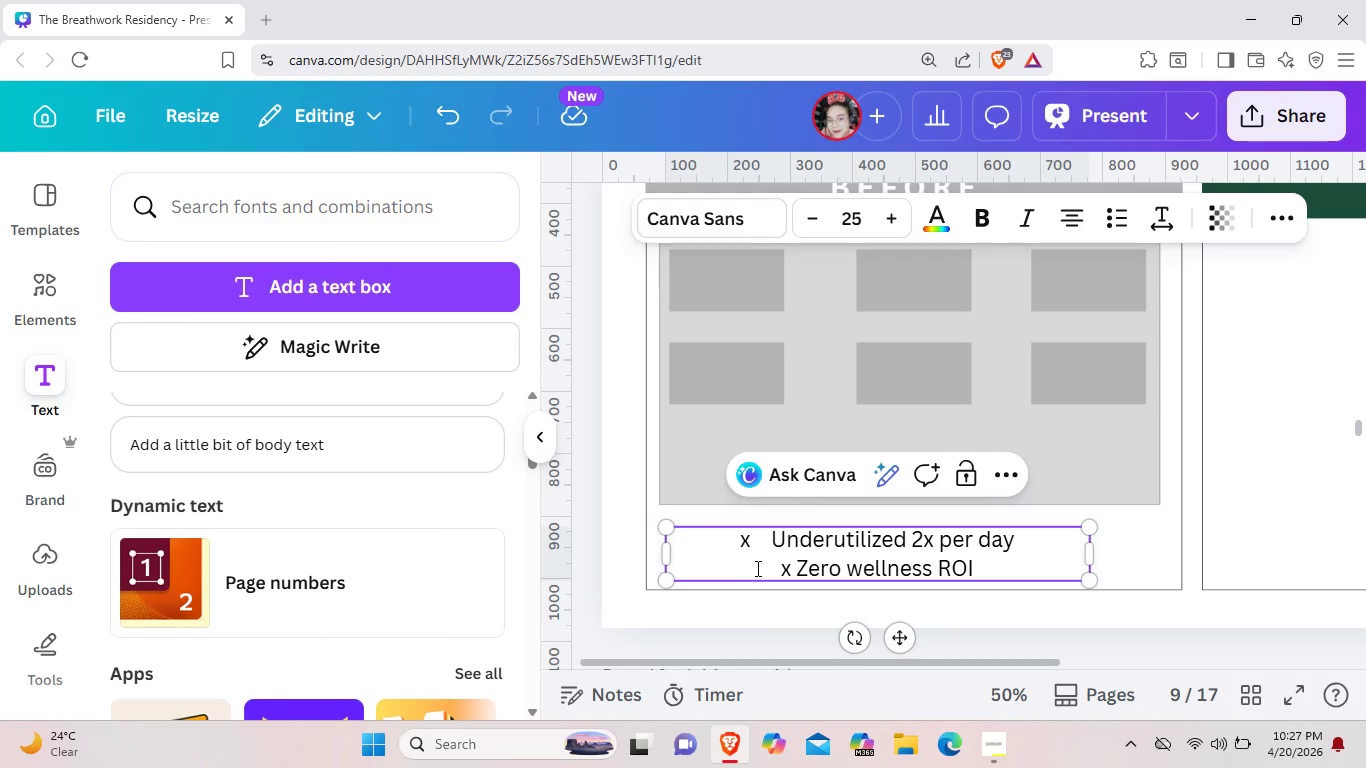 
left_click([791, 572])
 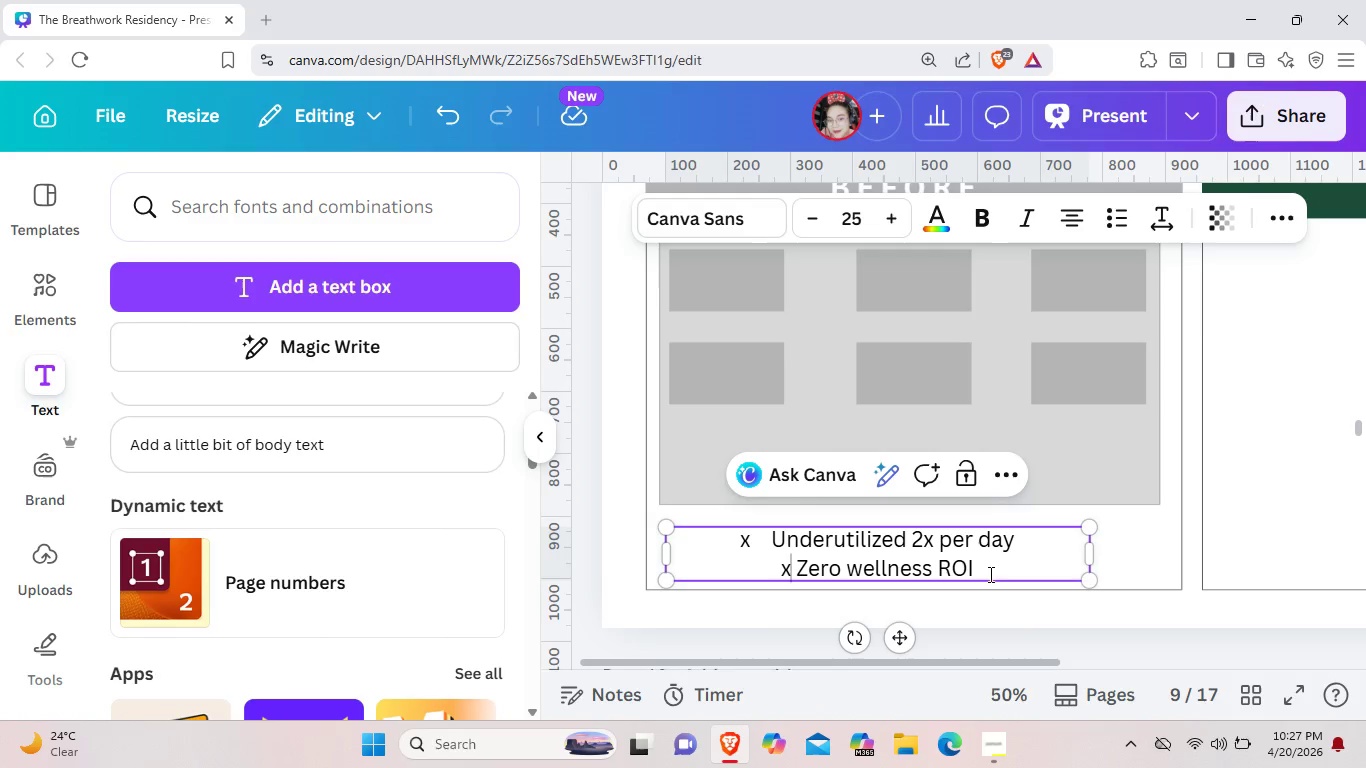 
left_click_drag(start_coordinate=[993, 574], to_coordinate=[730, 571])
 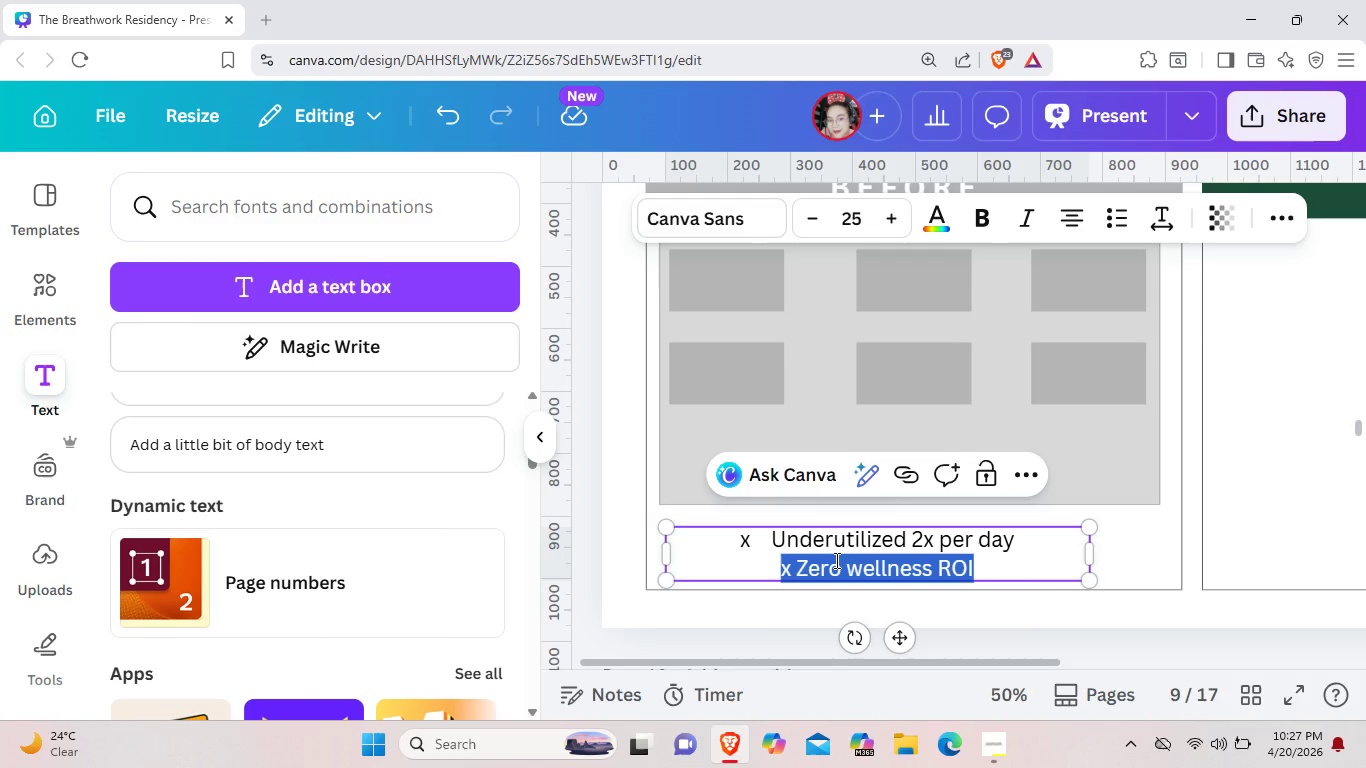 
right_click([835, 560])
 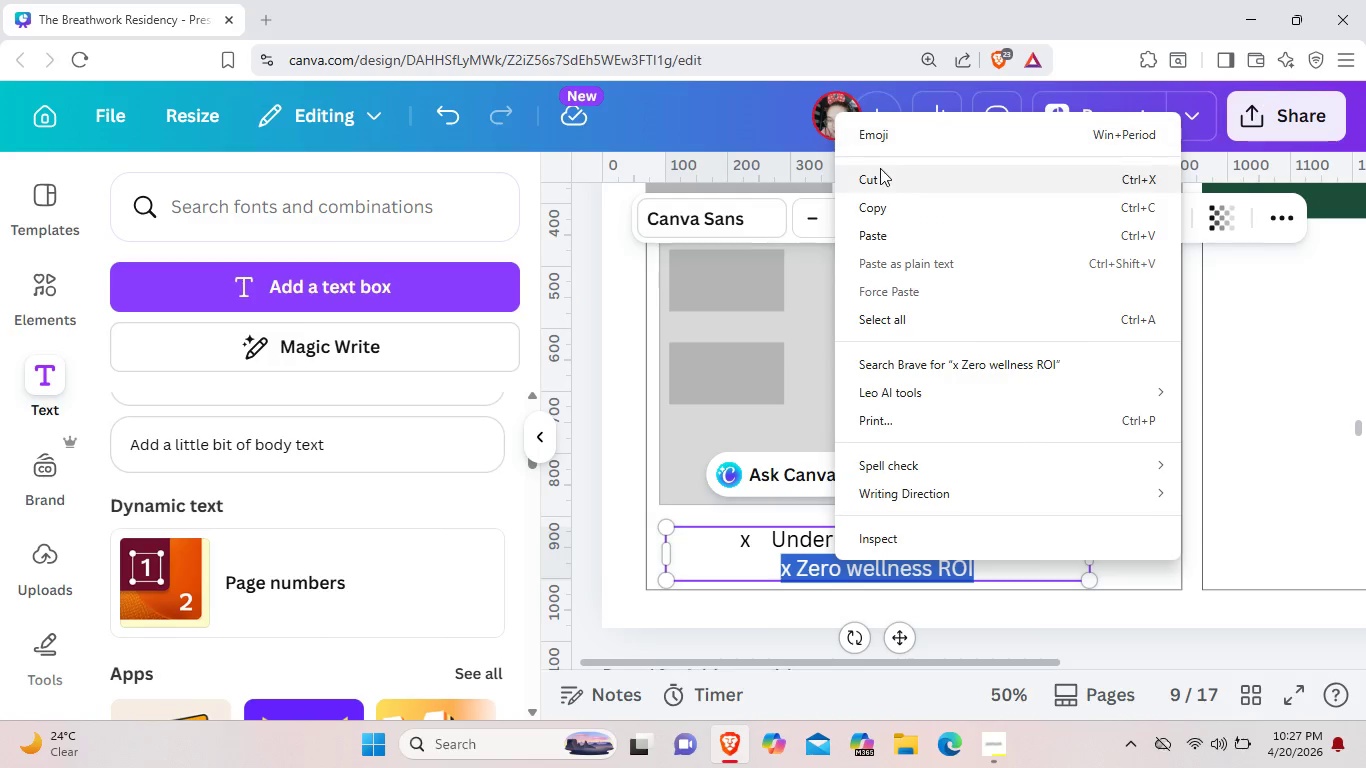 
left_click([880, 175])
 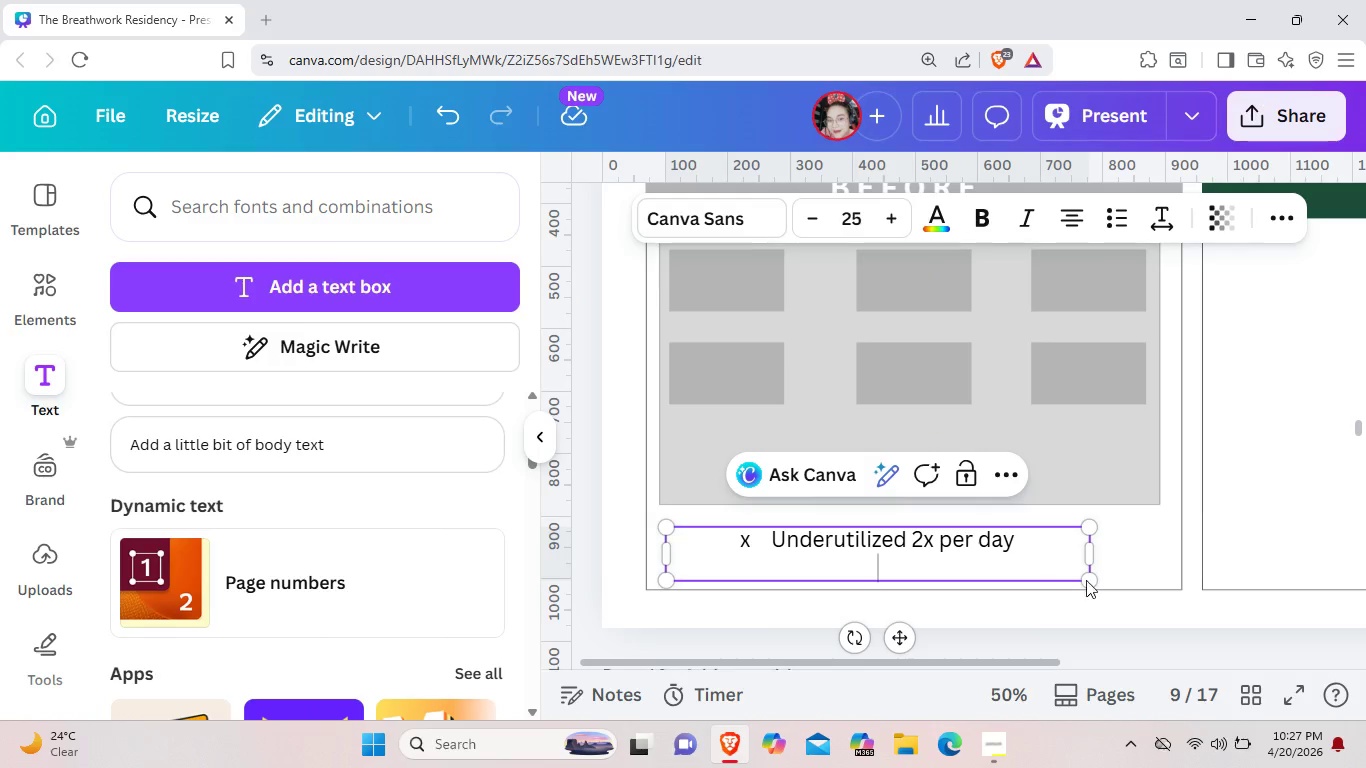 
left_click_drag(start_coordinate=[1086, 580], to_coordinate=[1087, 540])
 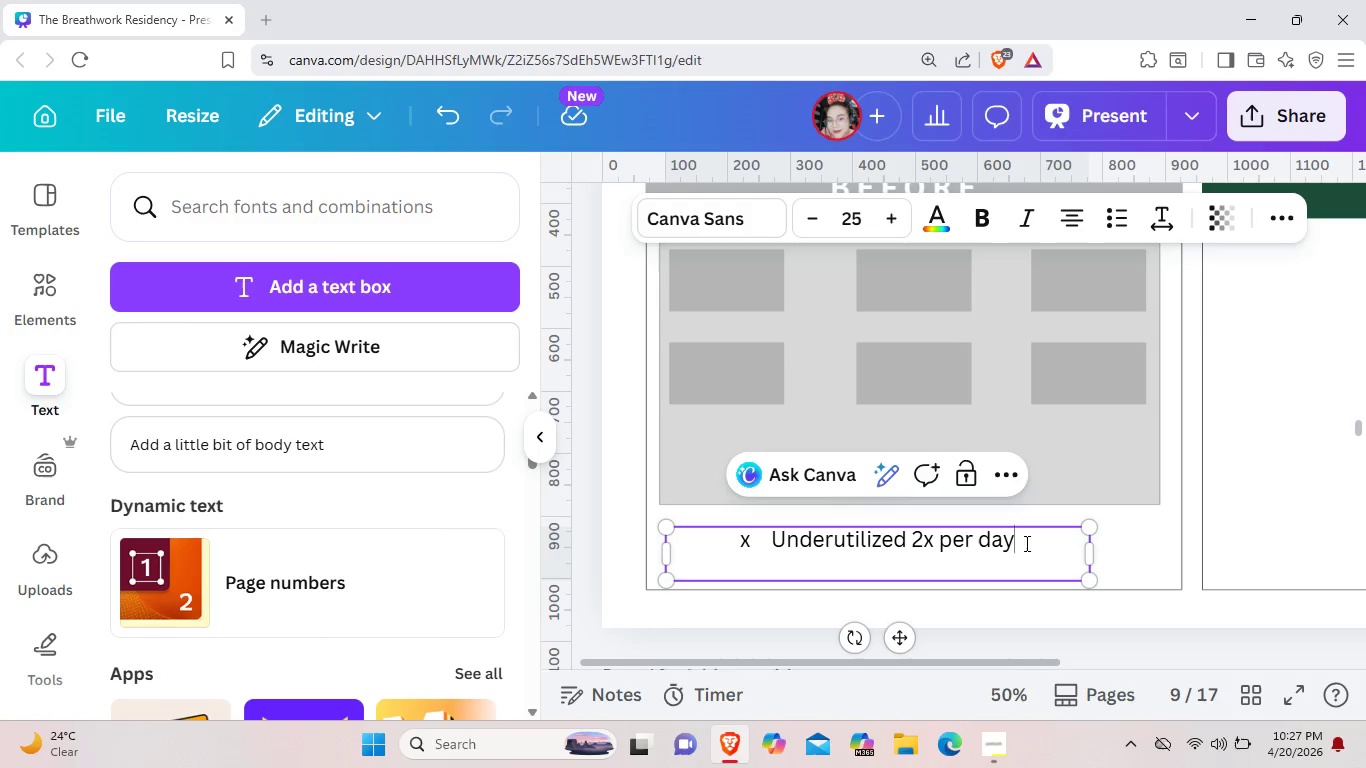 
left_click_drag(start_coordinate=[1040, 540], to_coordinate=[785, 547])
 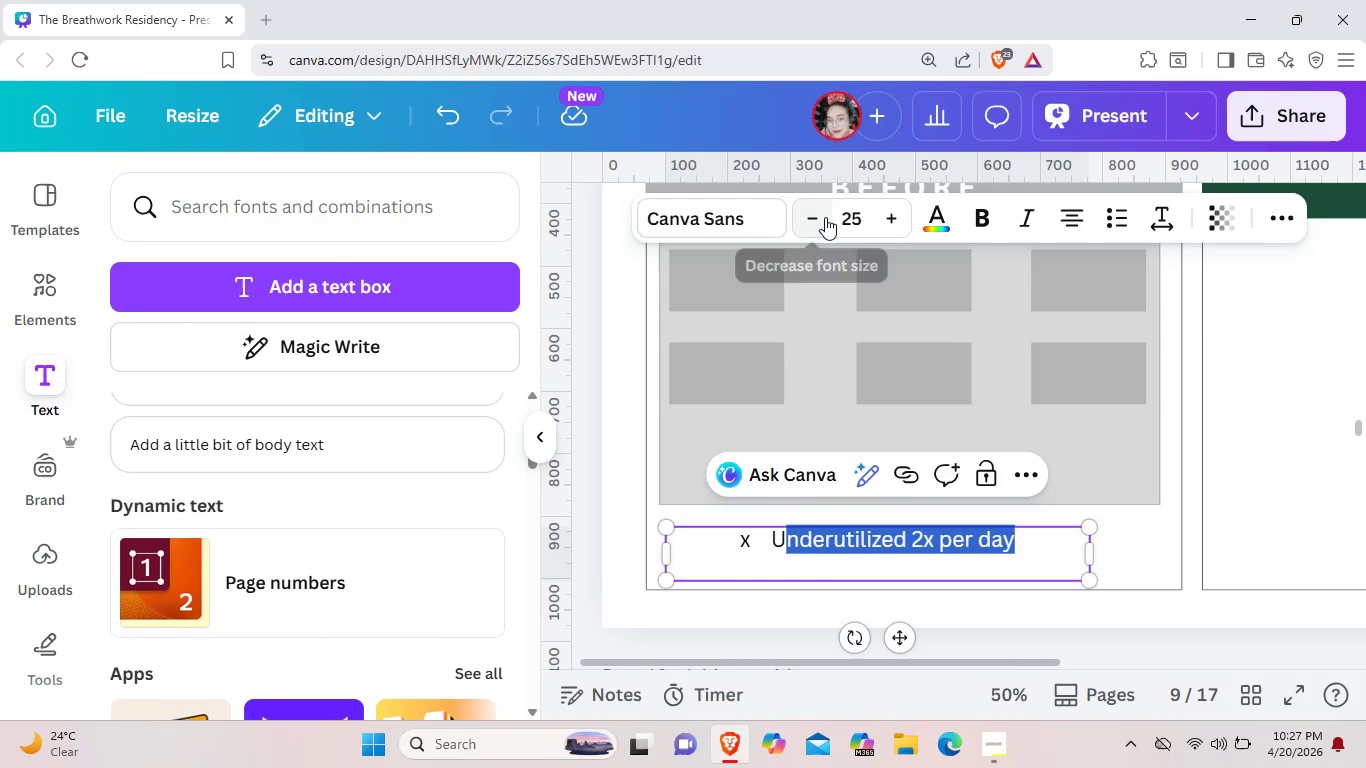 
left_click([825, 217])
 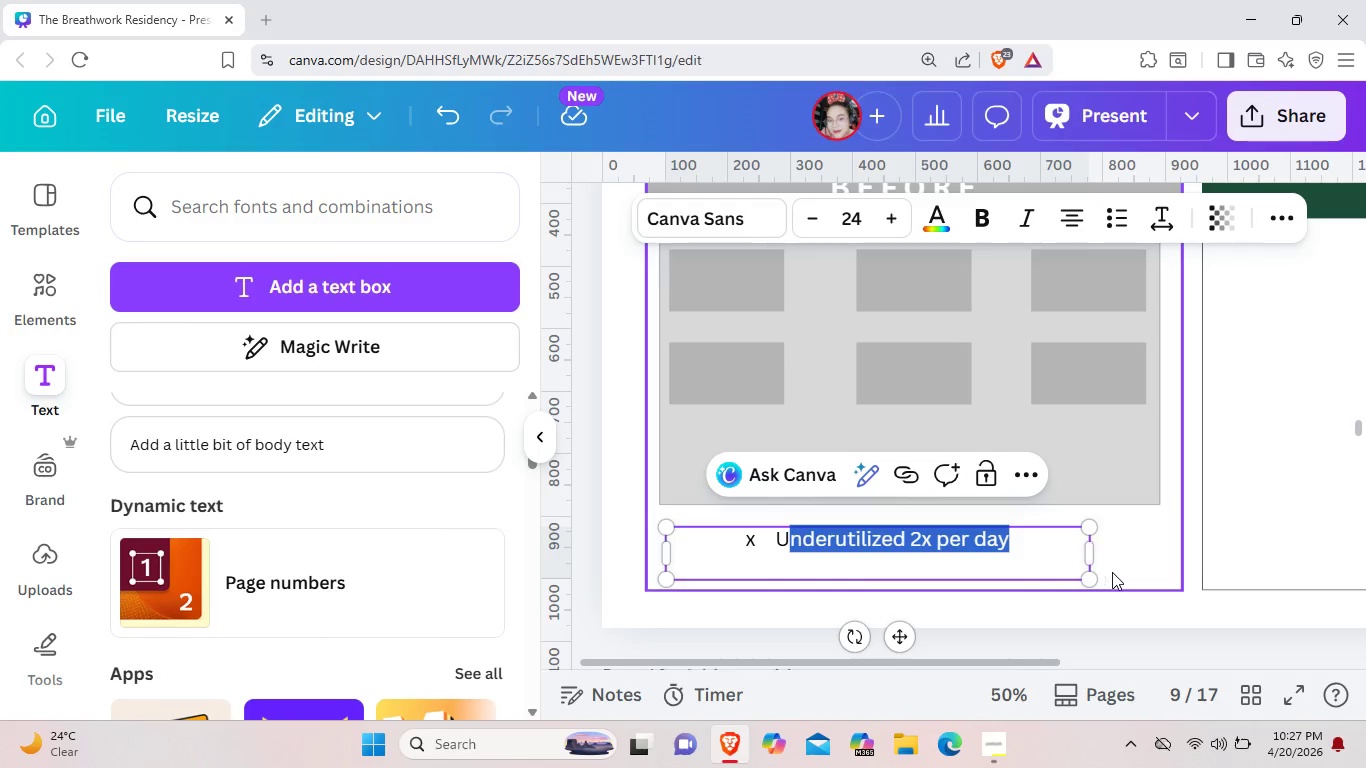 
left_click([1119, 569])
 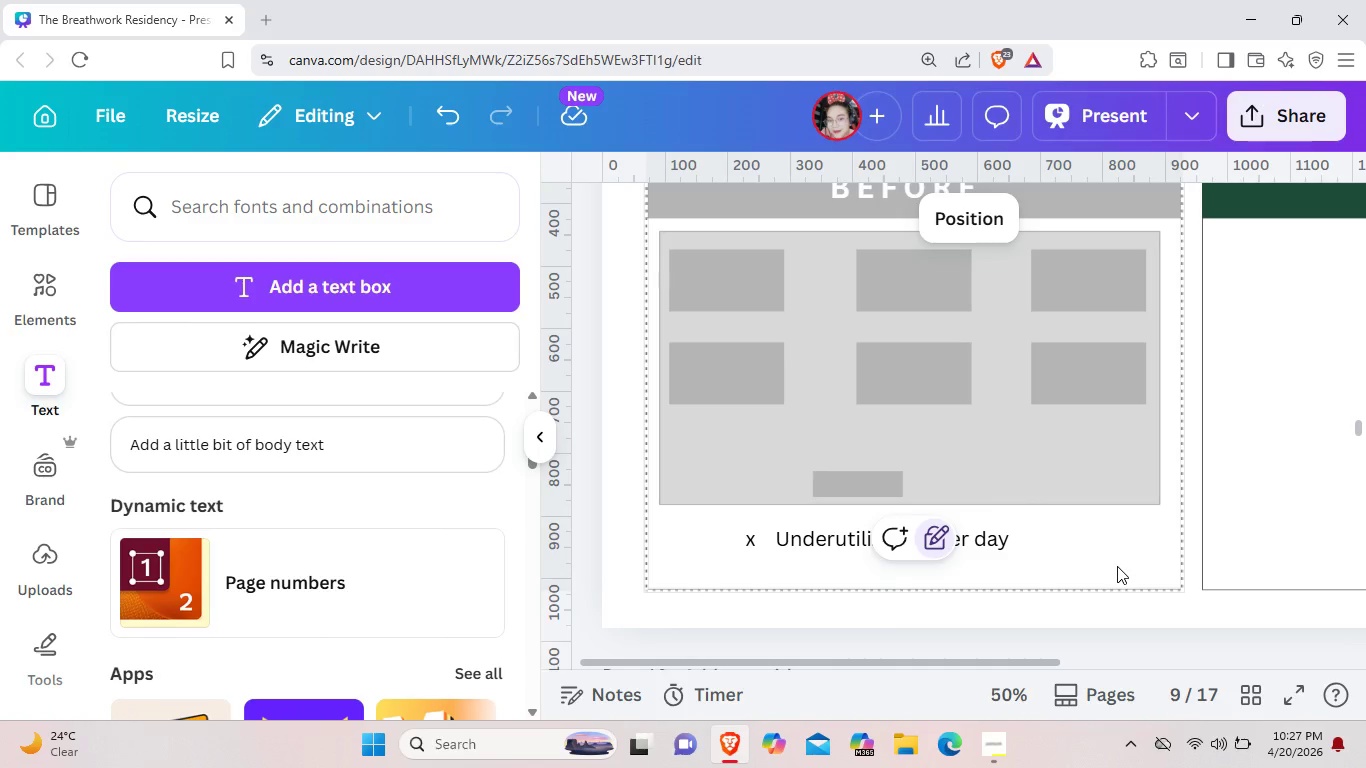 
left_click([1117, 566])
 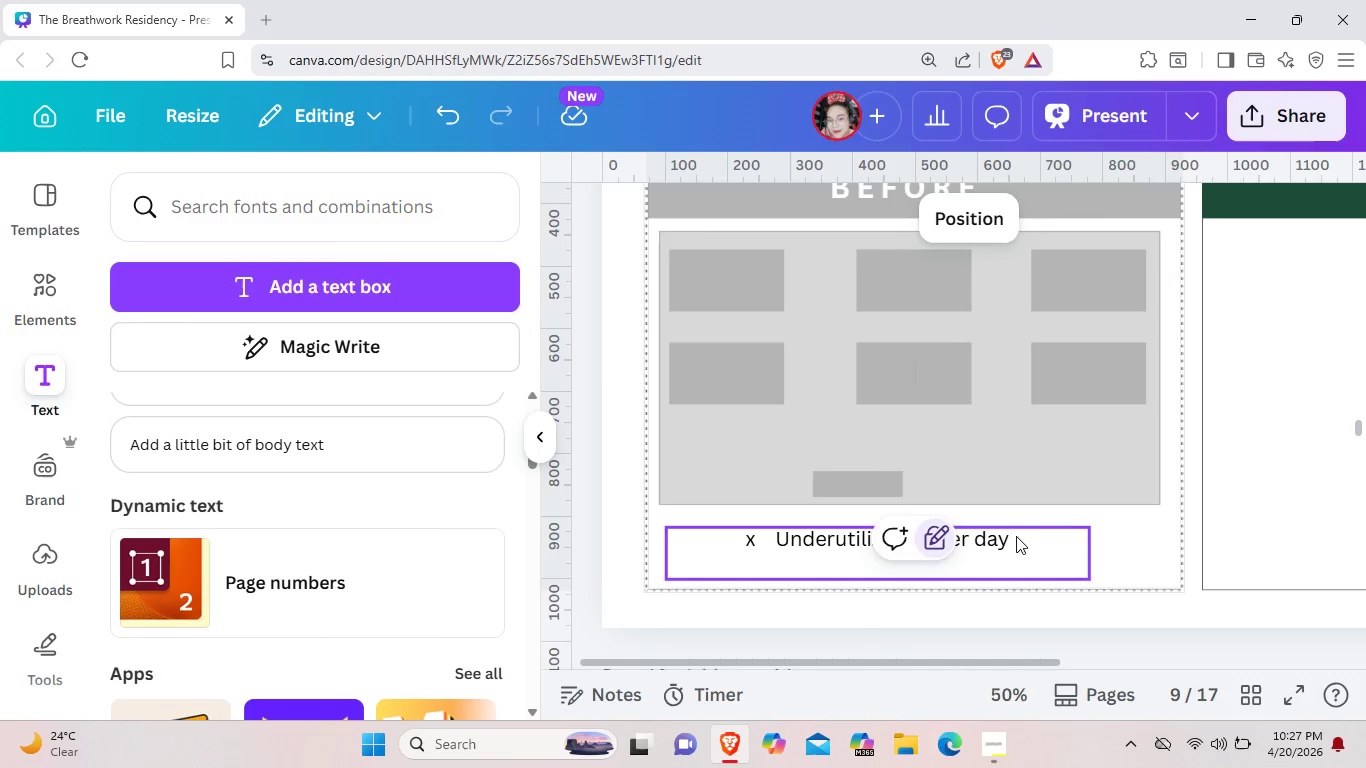 
left_click_drag(start_coordinate=[1016, 536], to_coordinate=[935, 531])
 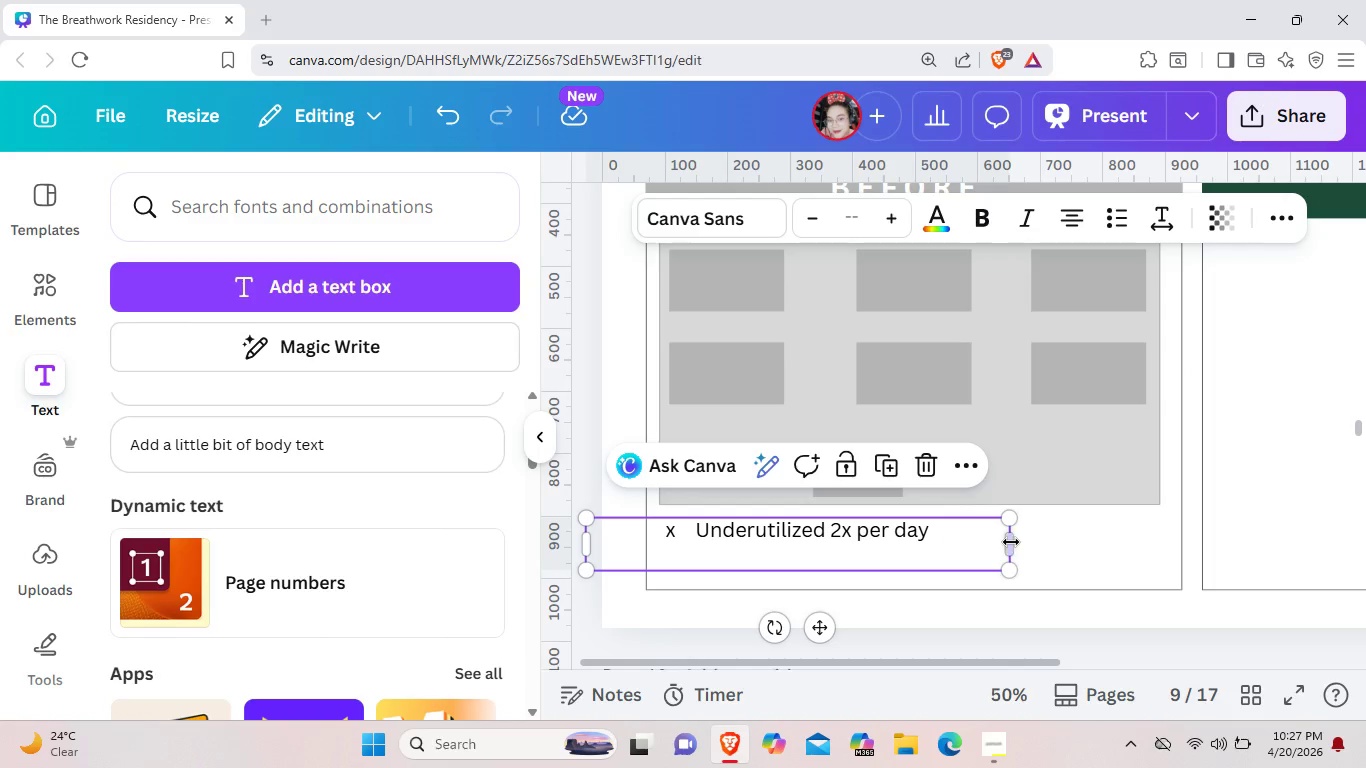 
left_click_drag(start_coordinate=[1011, 542], to_coordinate=[884, 520])
 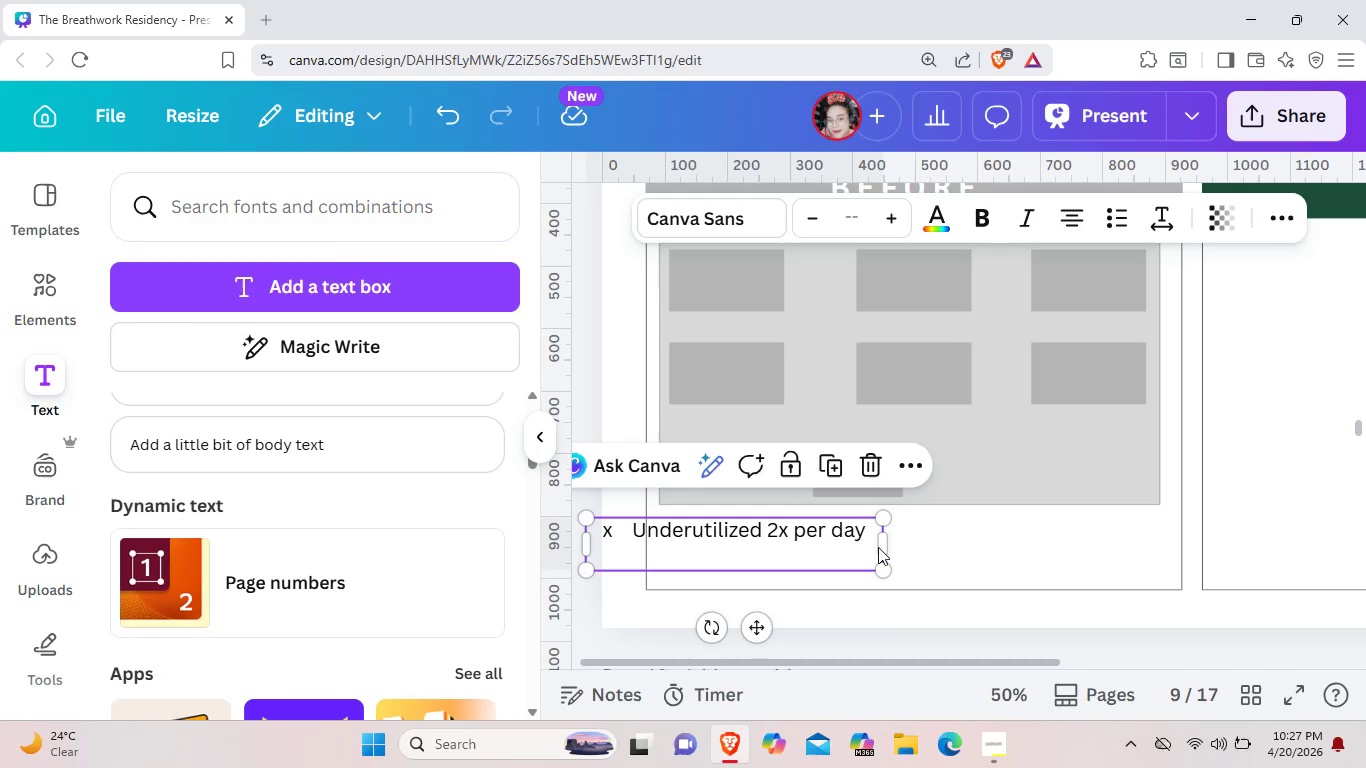 
left_click_drag(start_coordinate=[849, 545], to_coordinate=[908, 548])
 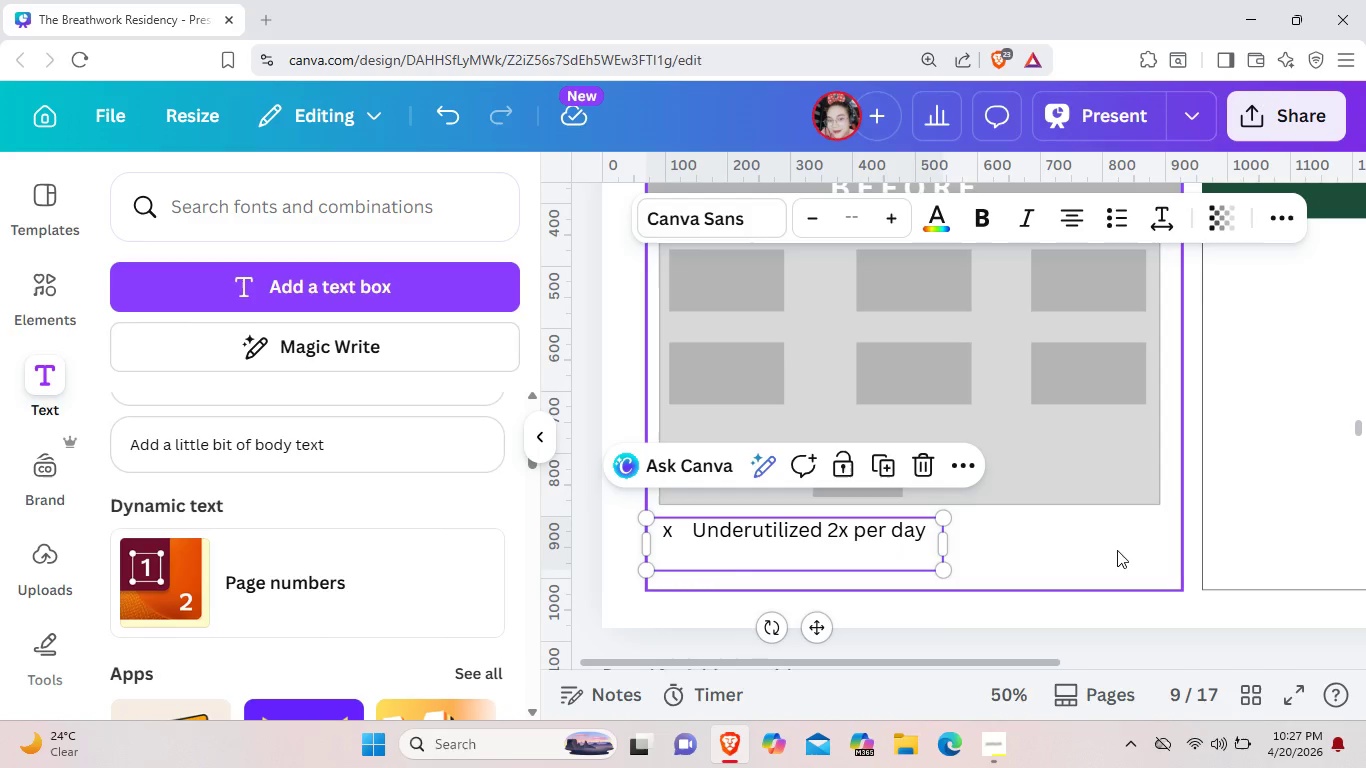 
left_click([1066, 549])
 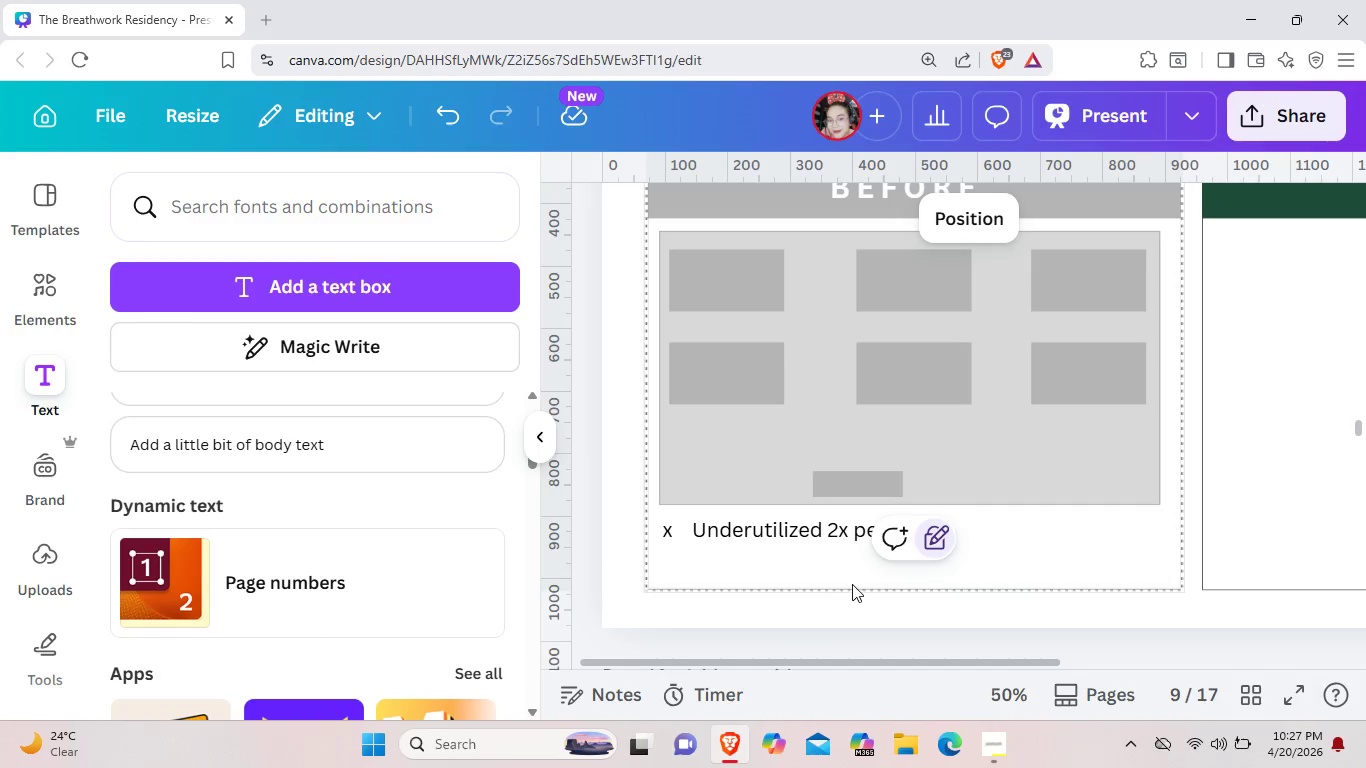 
mouse_move([847, 571])
 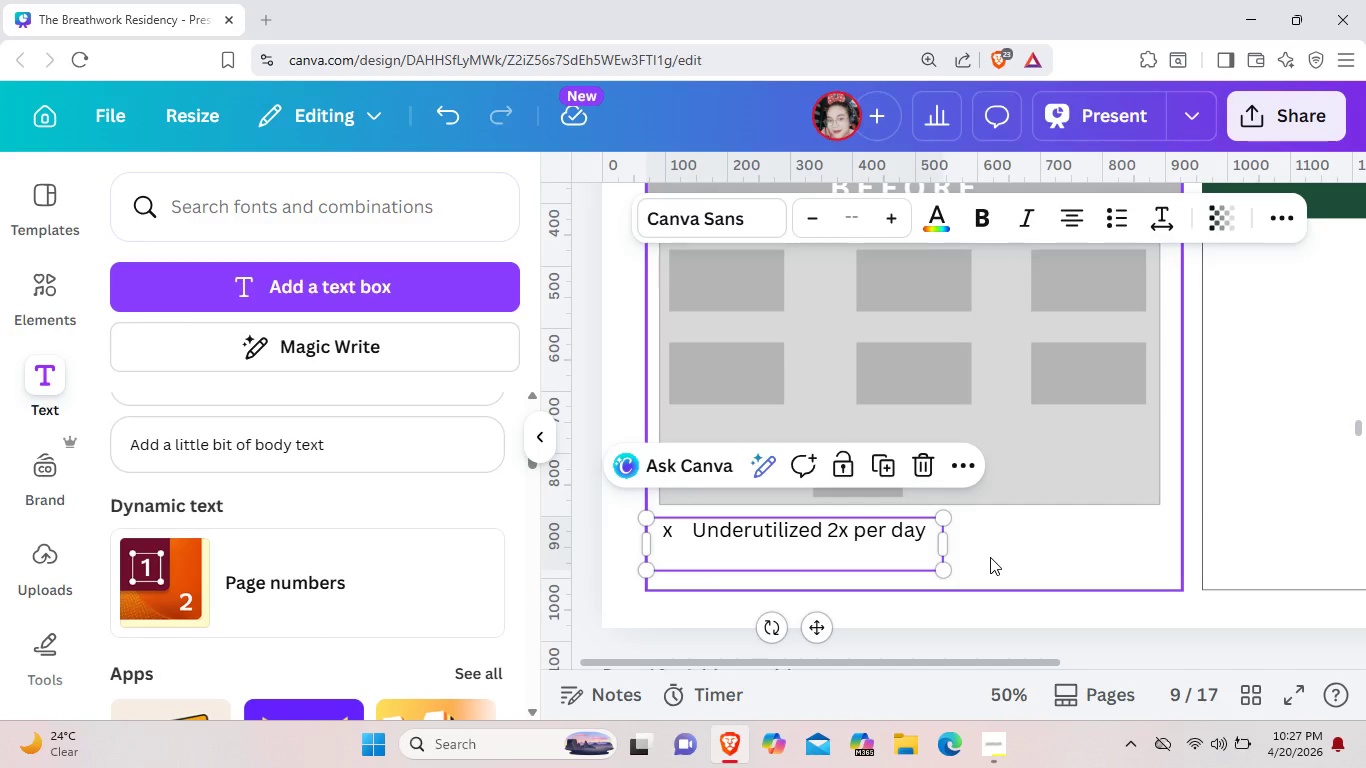 
left_click([990, 557])
 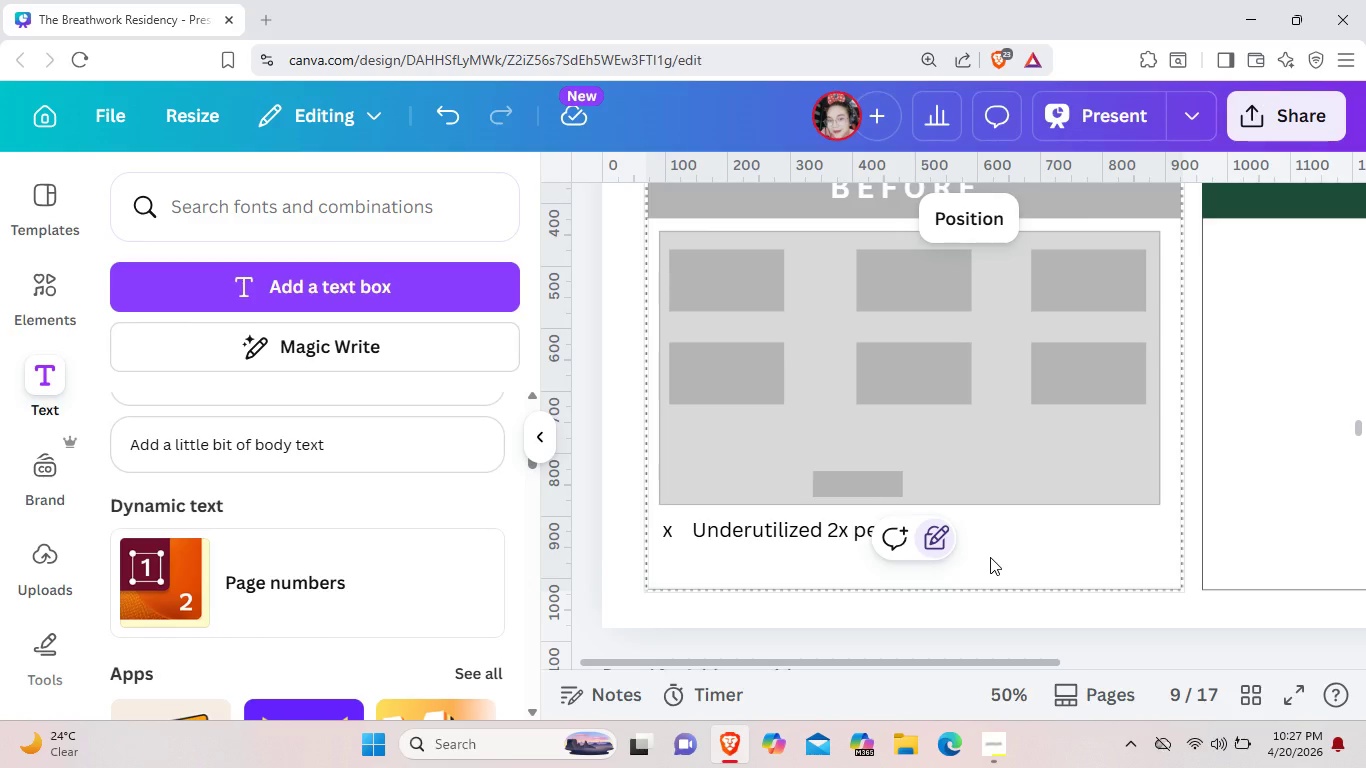 
key(Control+V)
 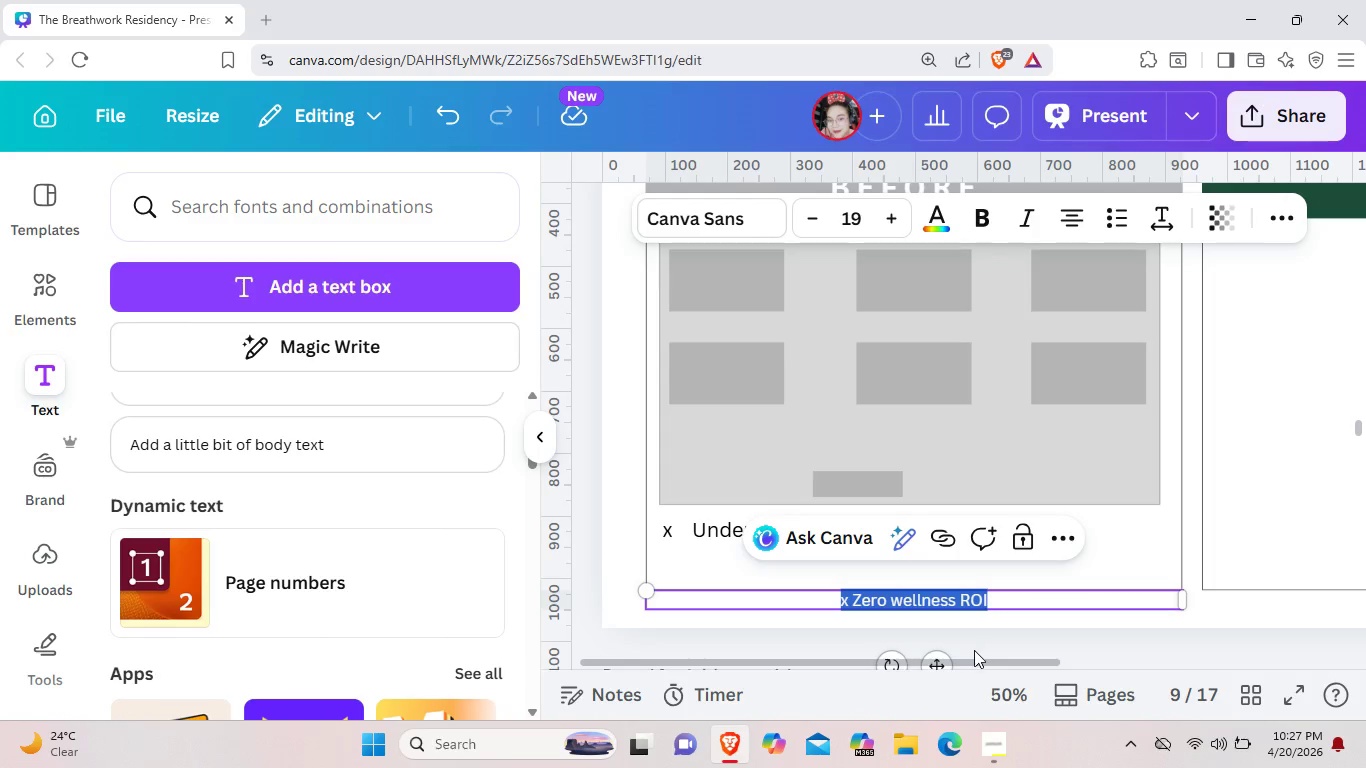 
left_click_drag(start_coordinate=[938, 662], to_coordinate=[735, 578])
 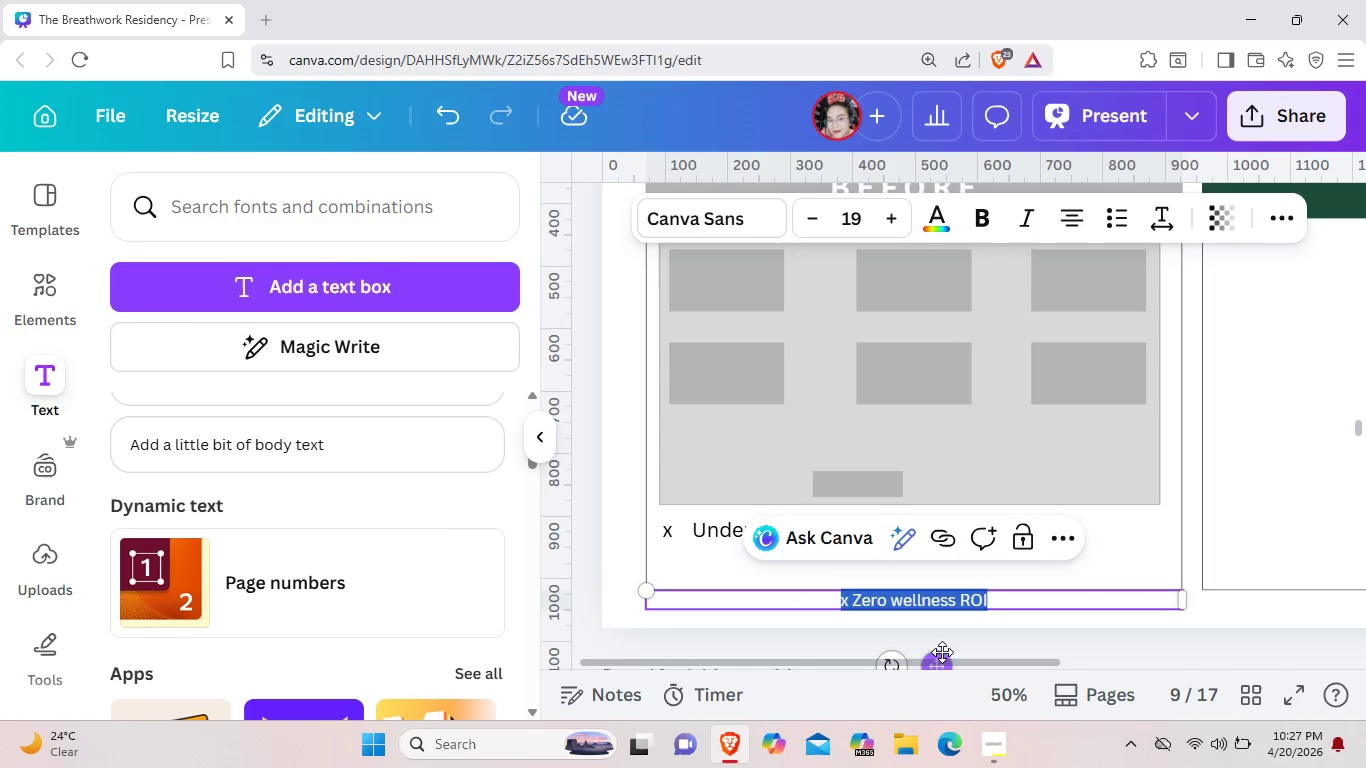 
left_click_drag(start_coordinate=[942, 652], to_coordinate=[794, 611])
 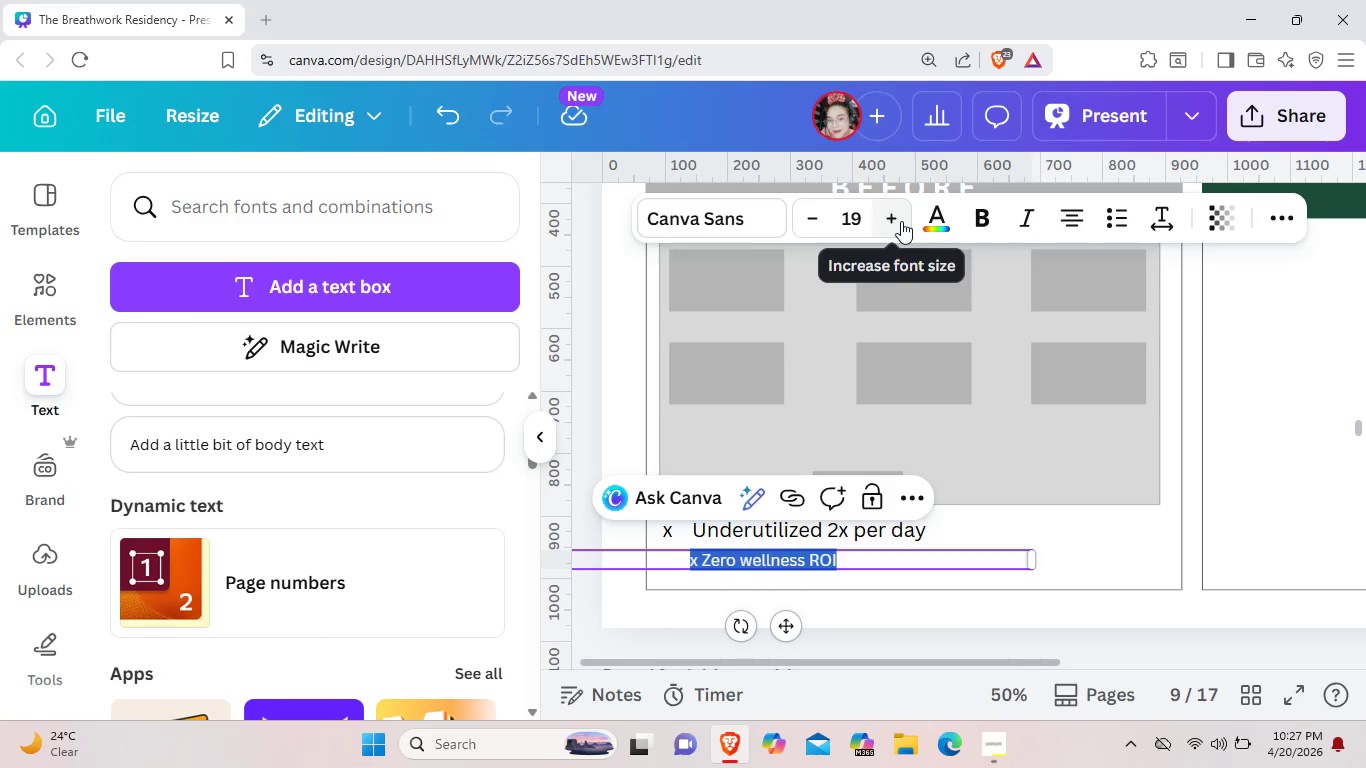 
double_click([901, 222])
 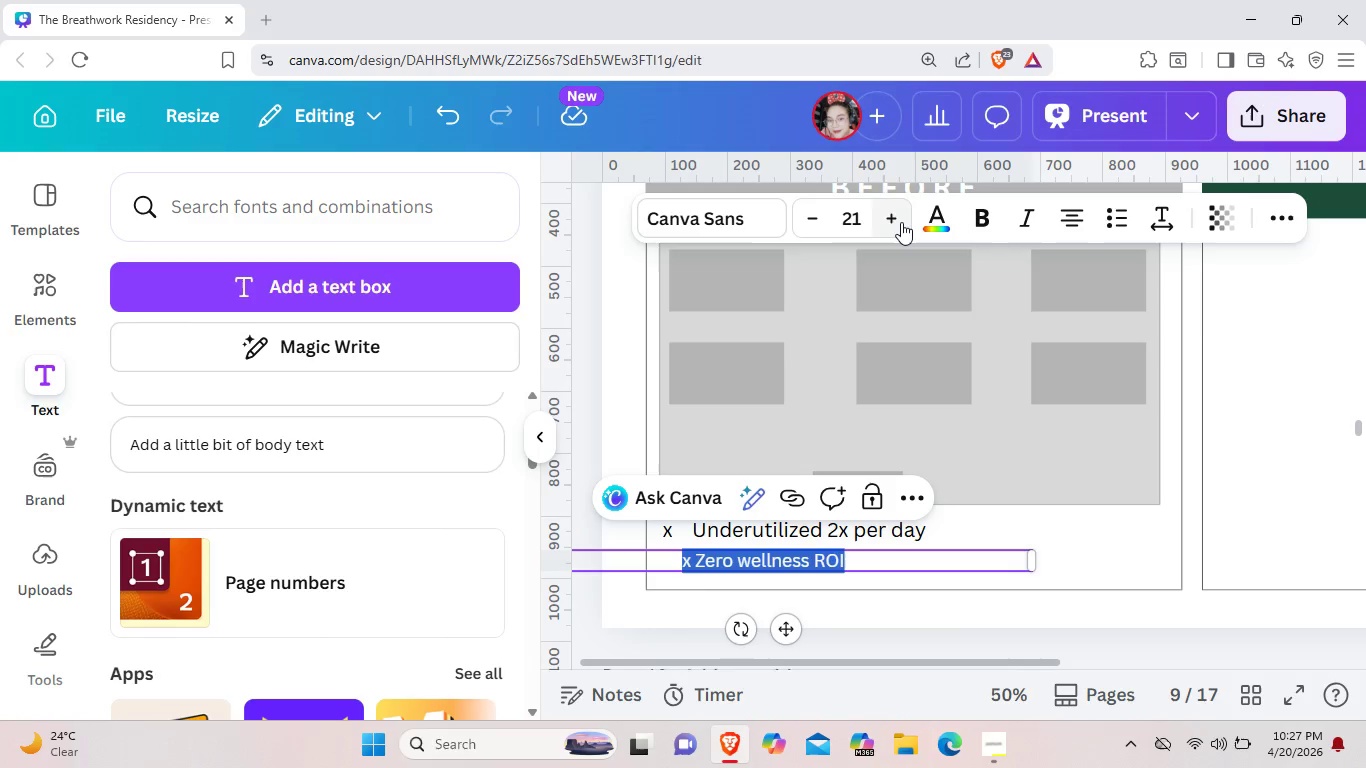 
triple_click([901, 222])
 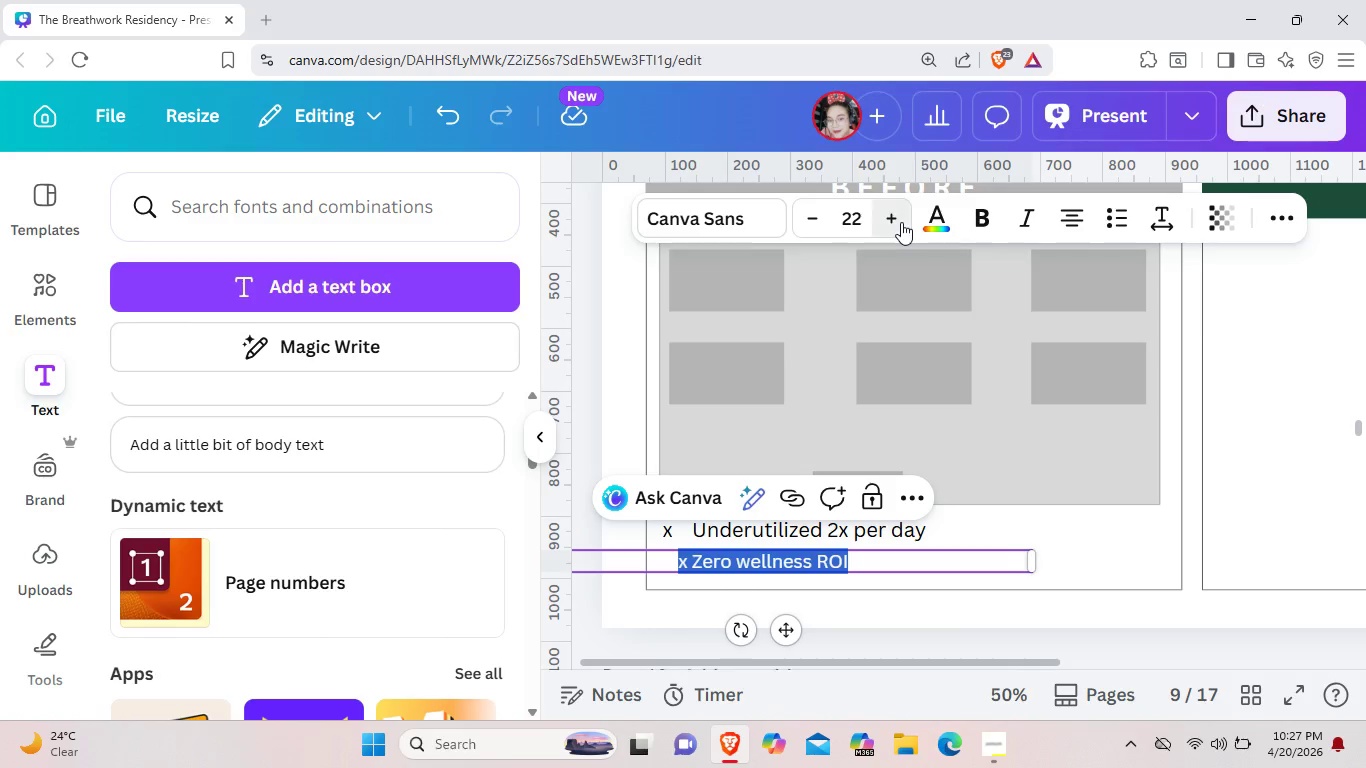 
left_click([901, 222])
 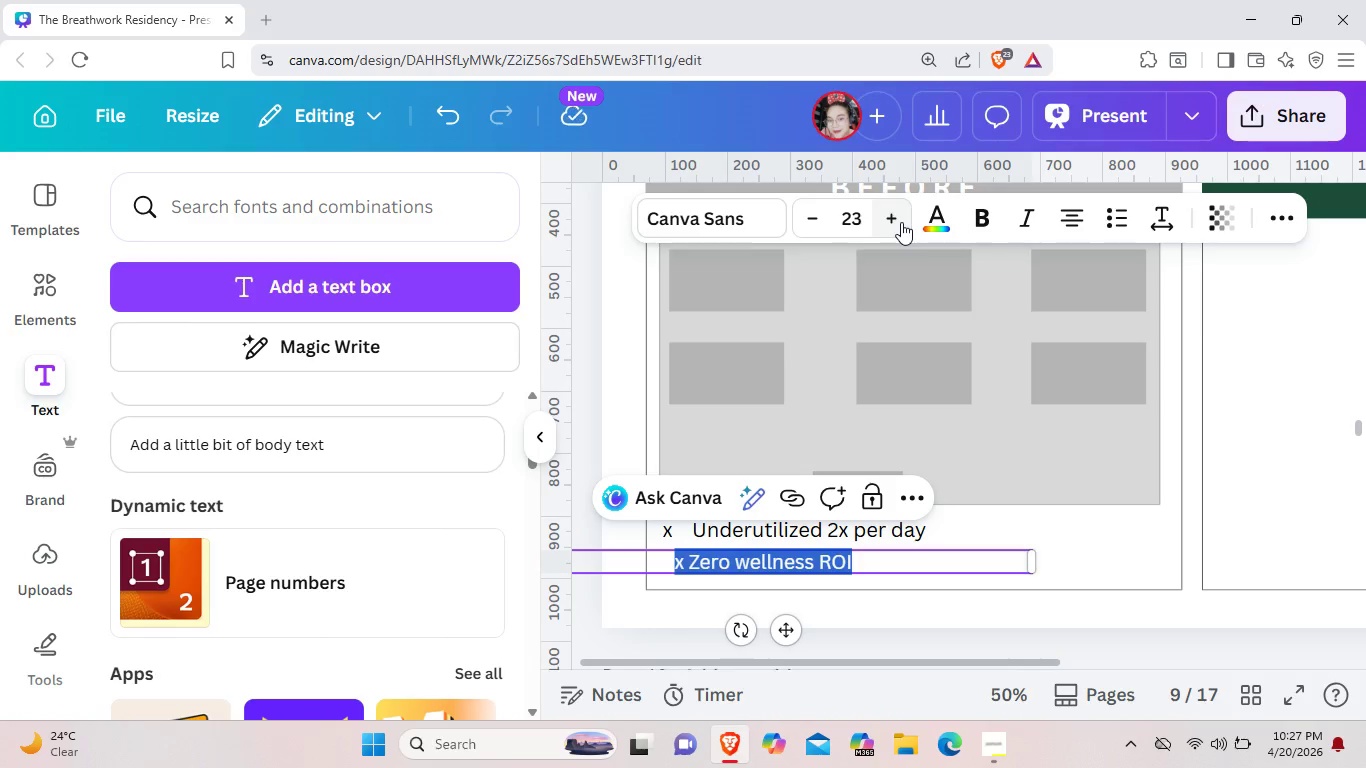 
left_click([901, 222])
 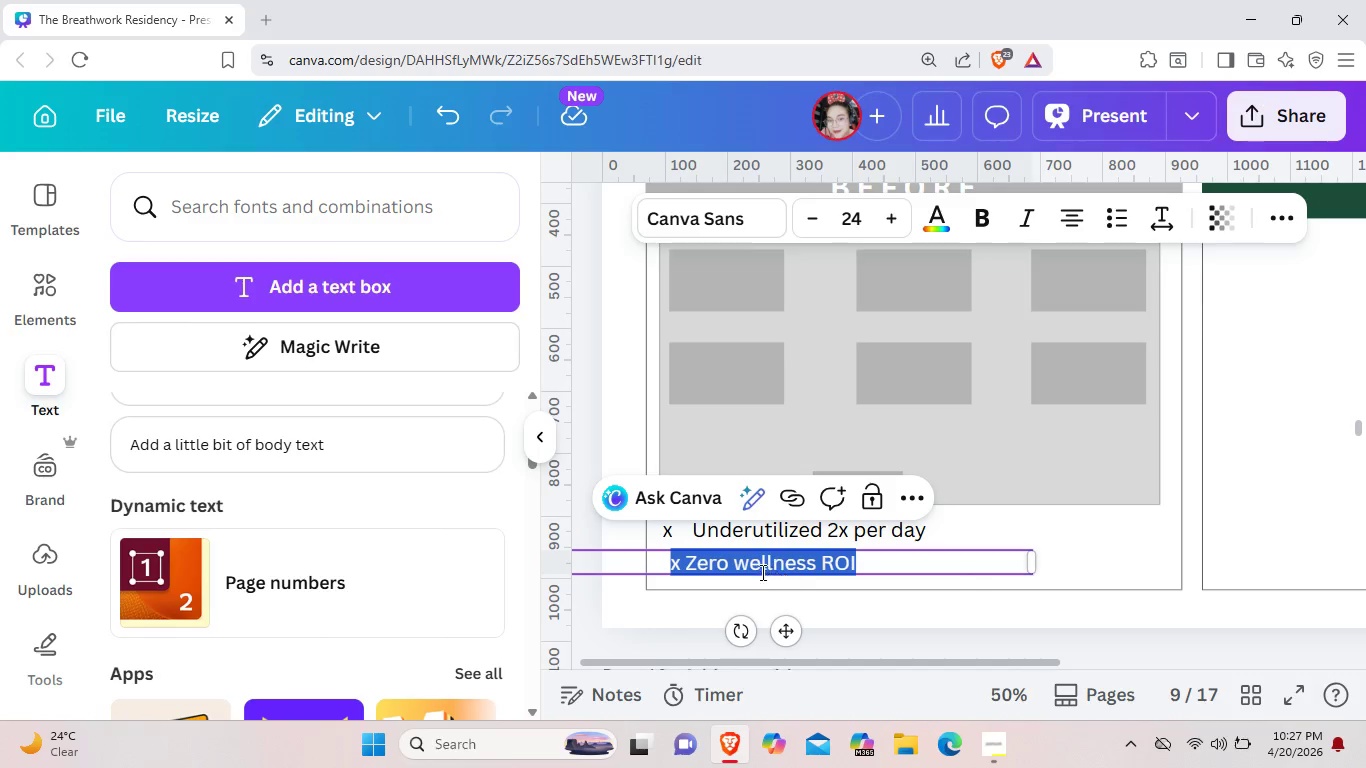 
left_click([675, 566])
 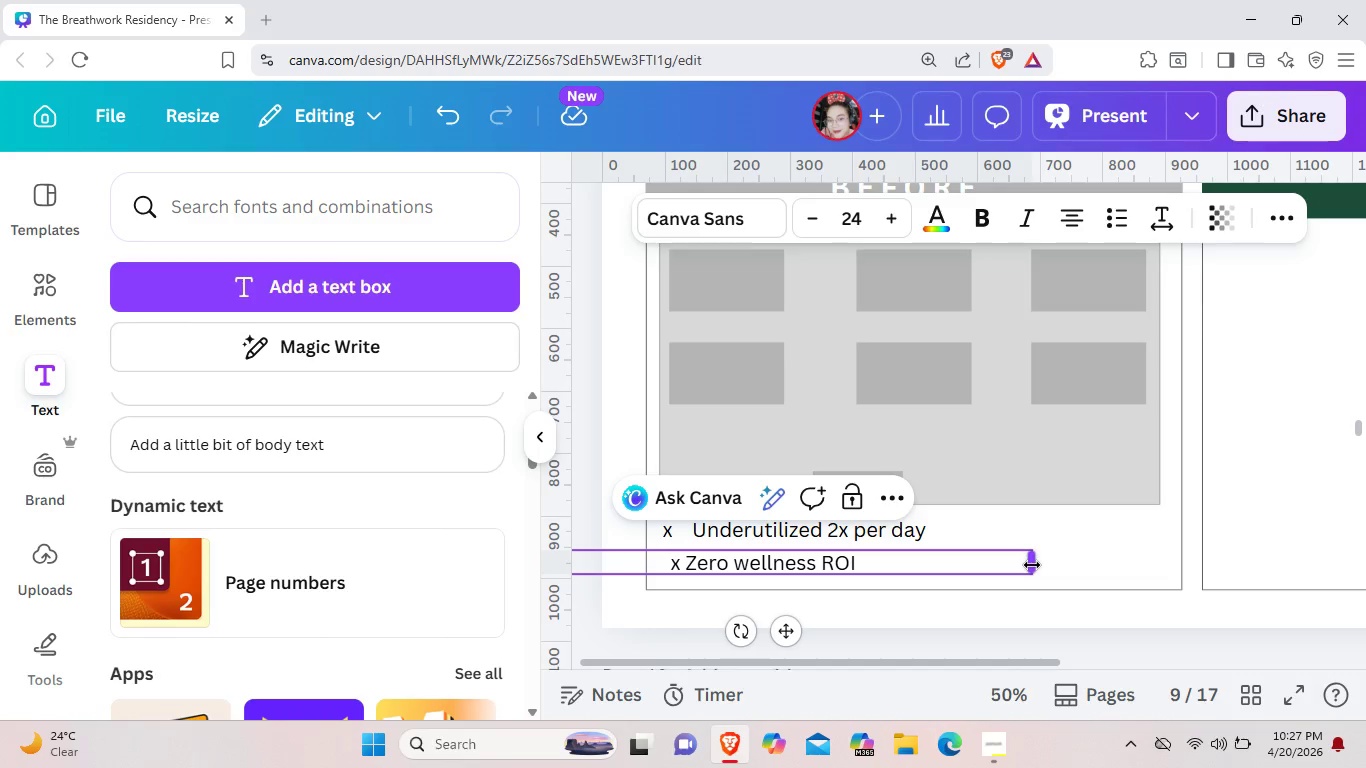 
left_click_drag(start_coordinate=[1032, 565], to_coordinate=[689, 555])
 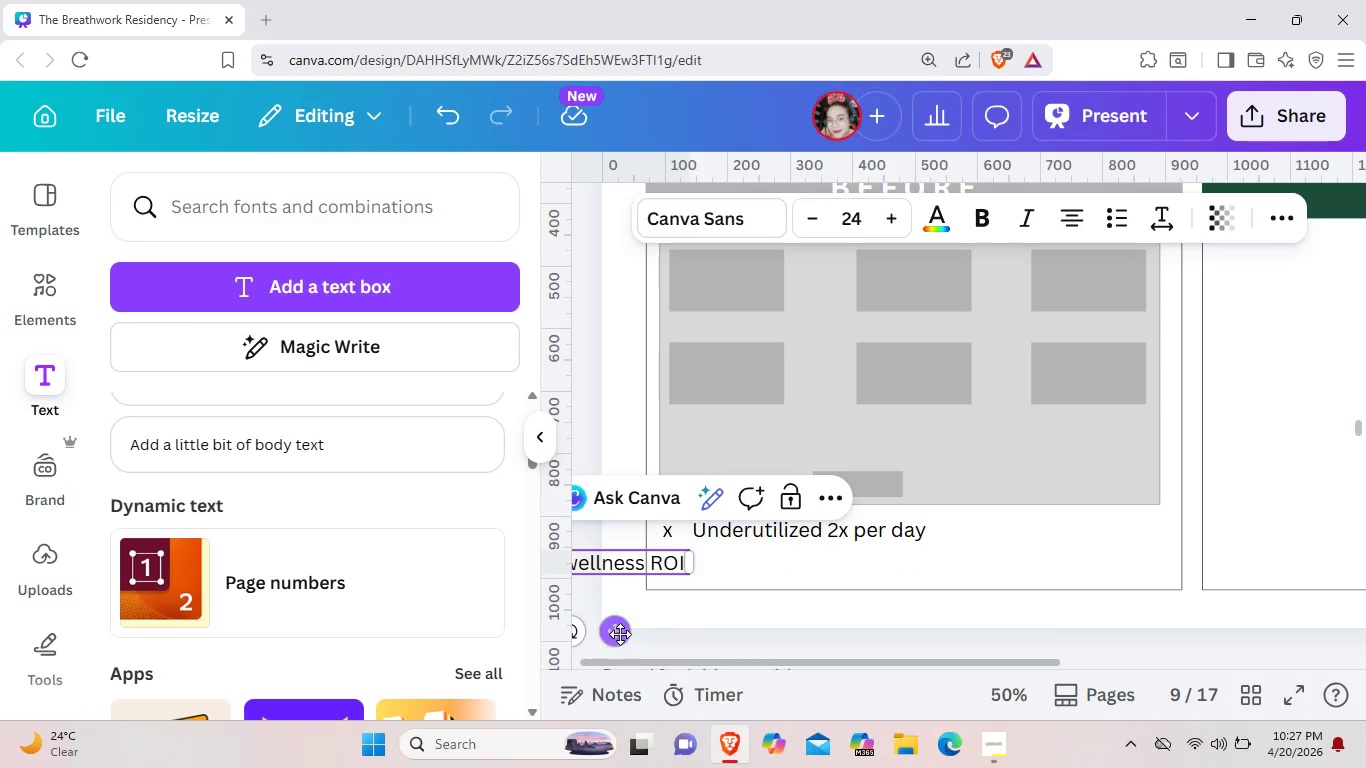 
left_click_drag(start_coordinate=[619, 634], to_coordinate=[788, 634])
 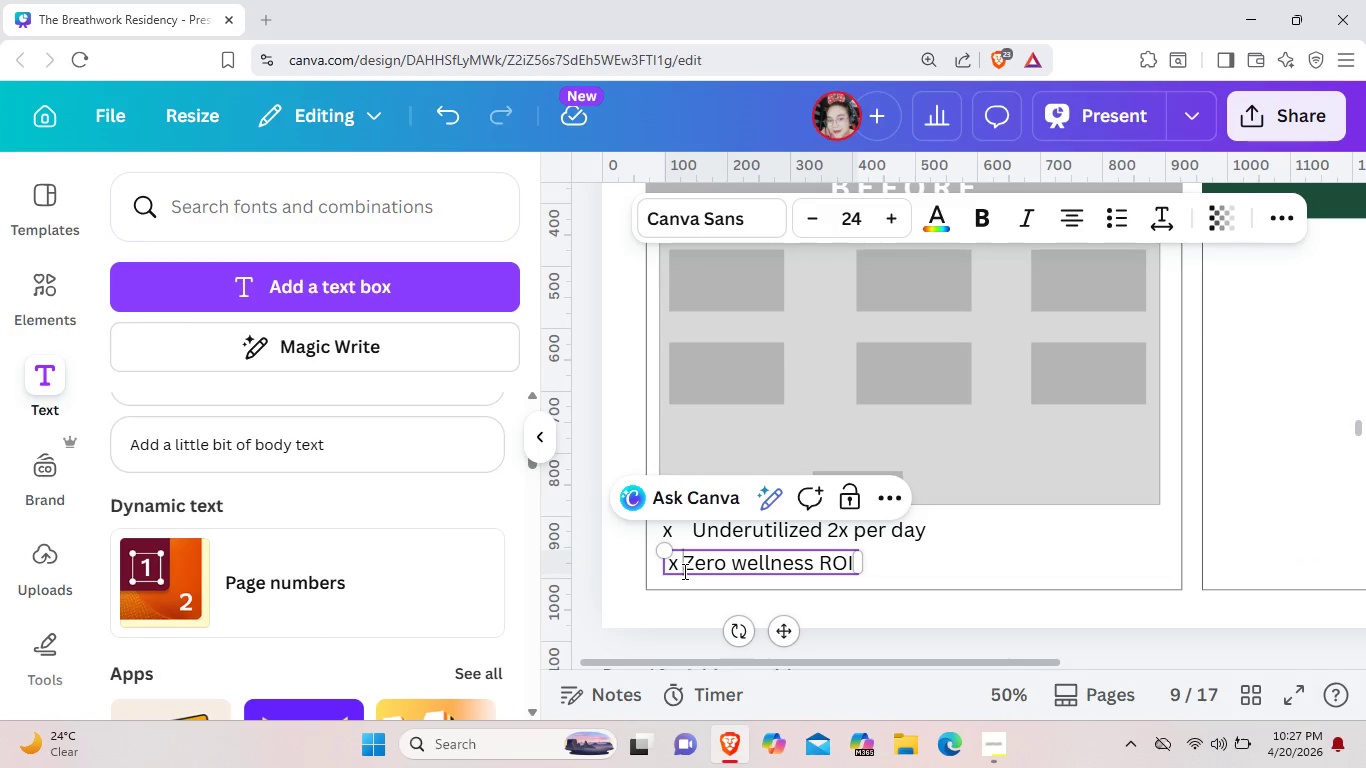 
left_click([683, 571])
 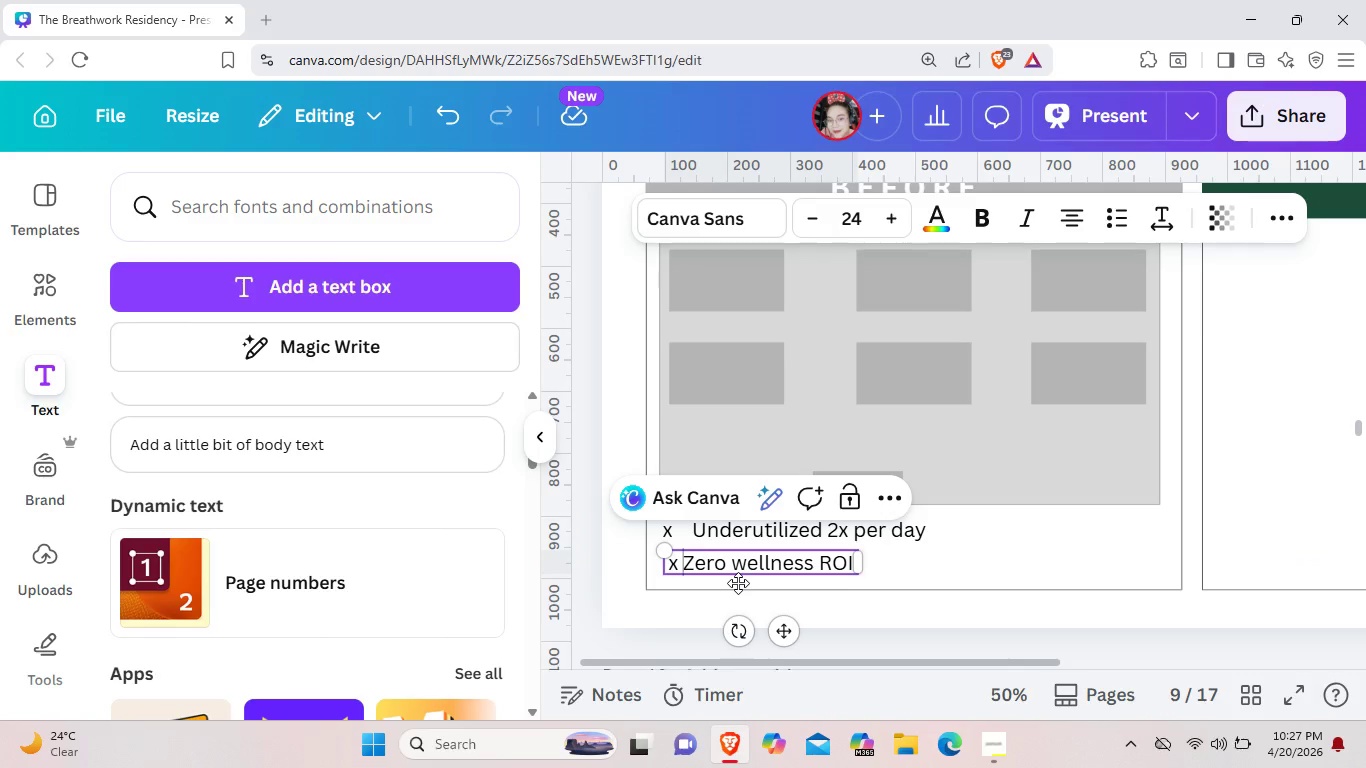 
key(Space)
 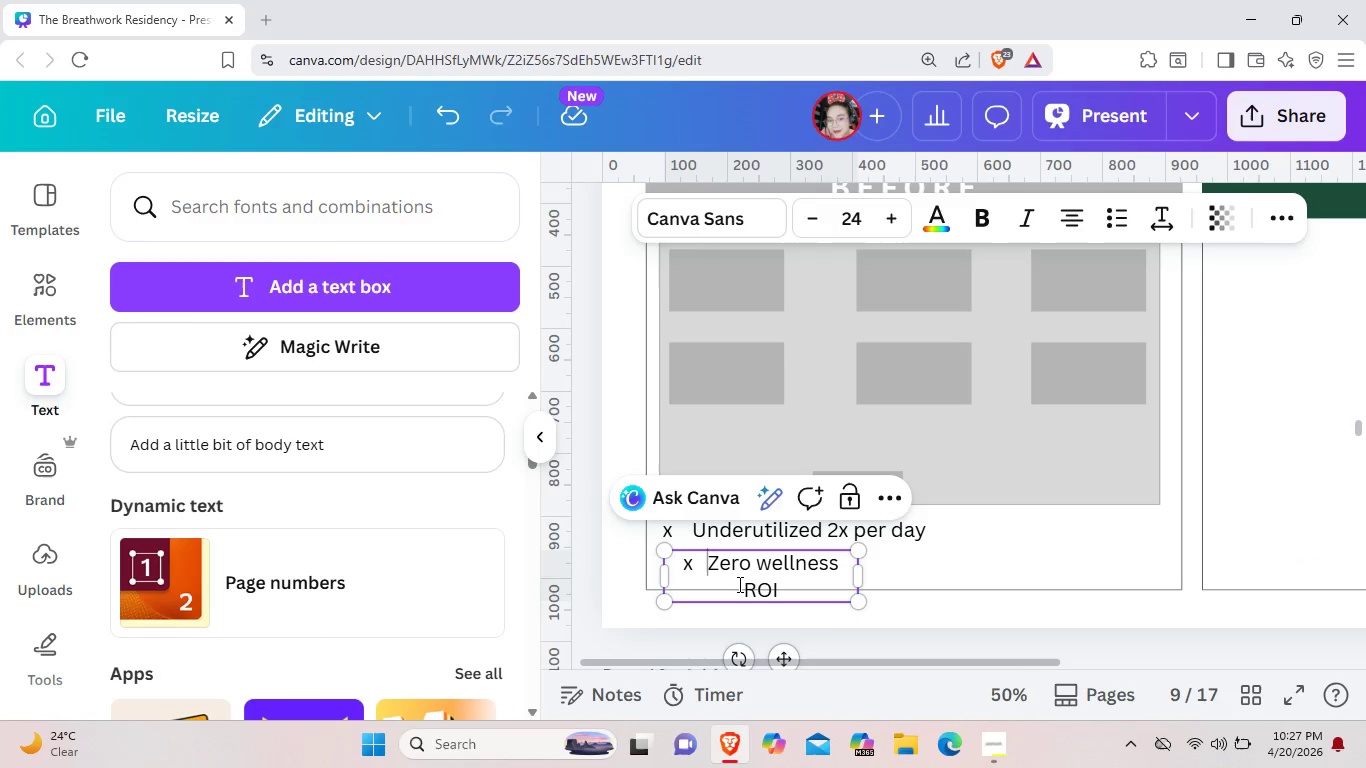 
key(Space)
 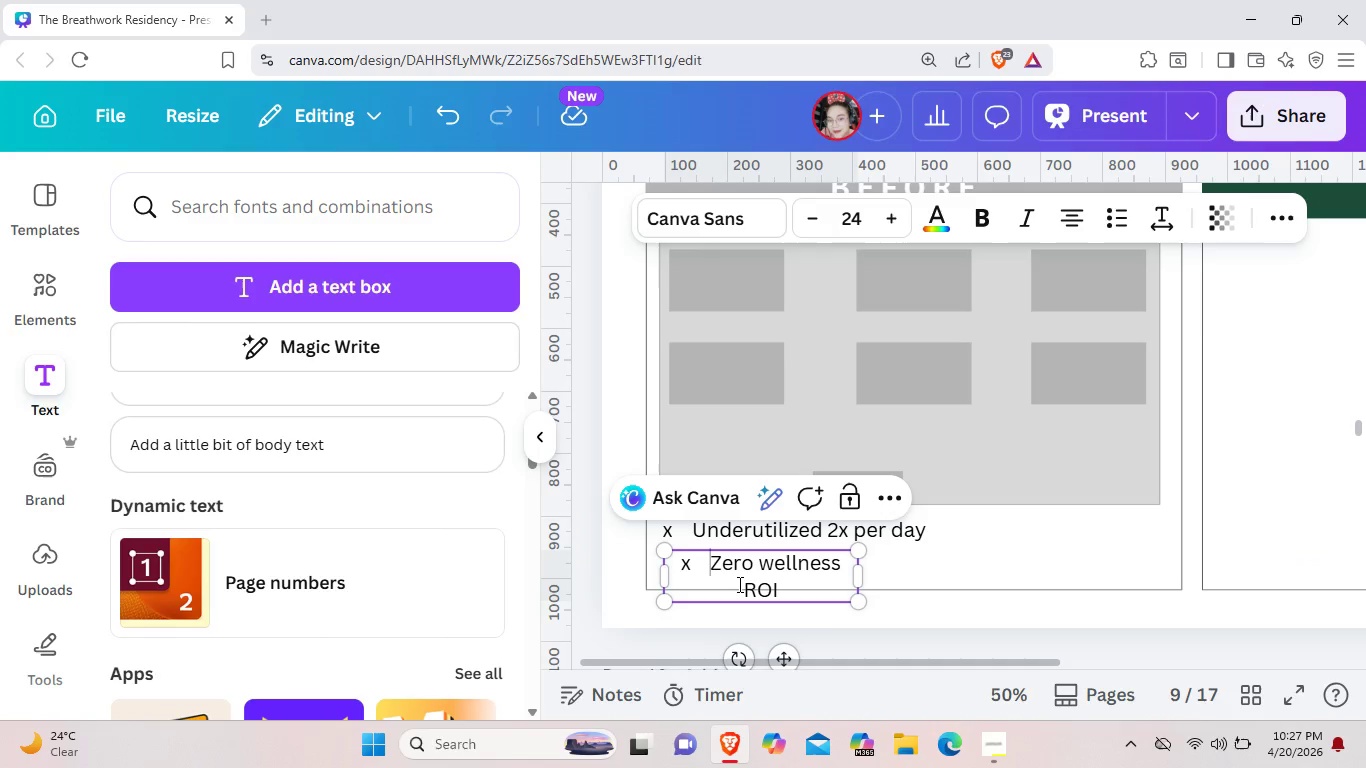 
key(Space)
 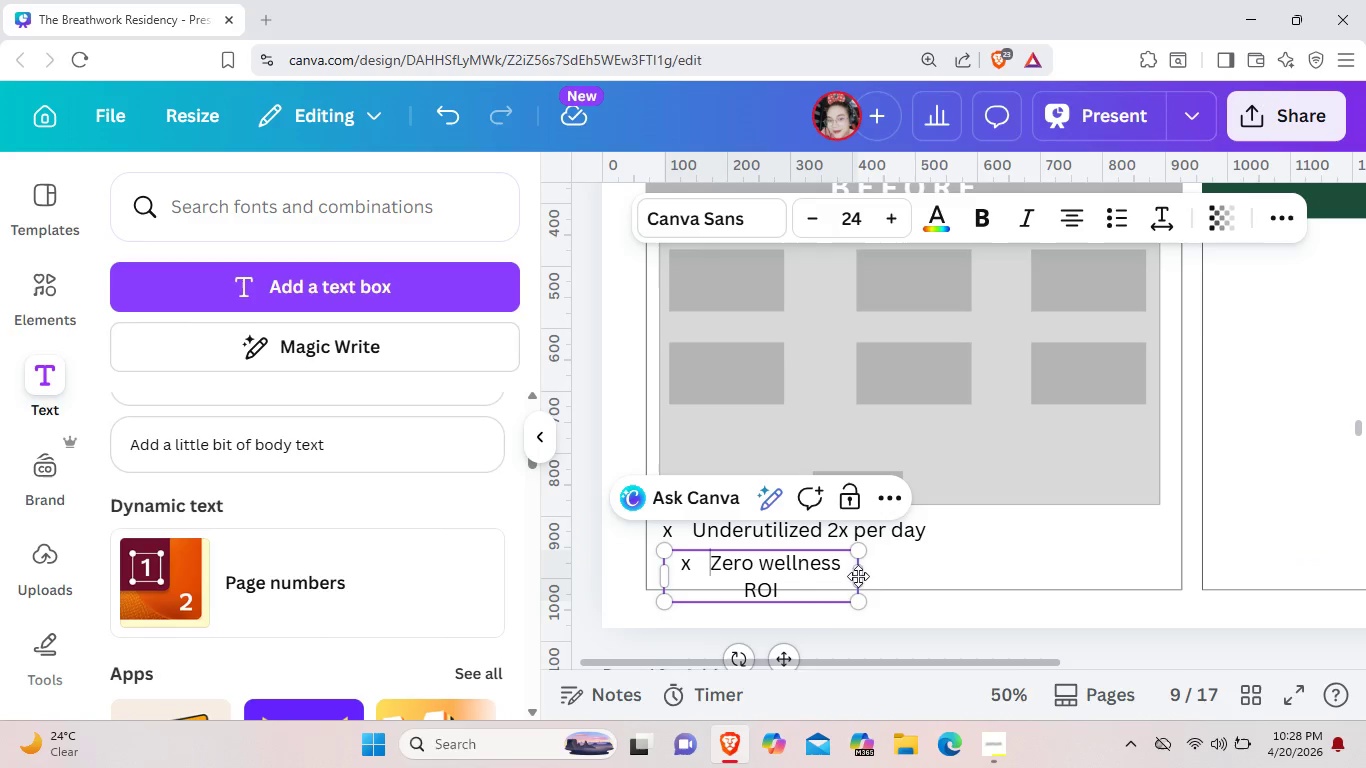 
left_click_drag(start_coordinate=[858, 571], to_coordinate=[876, 576])
 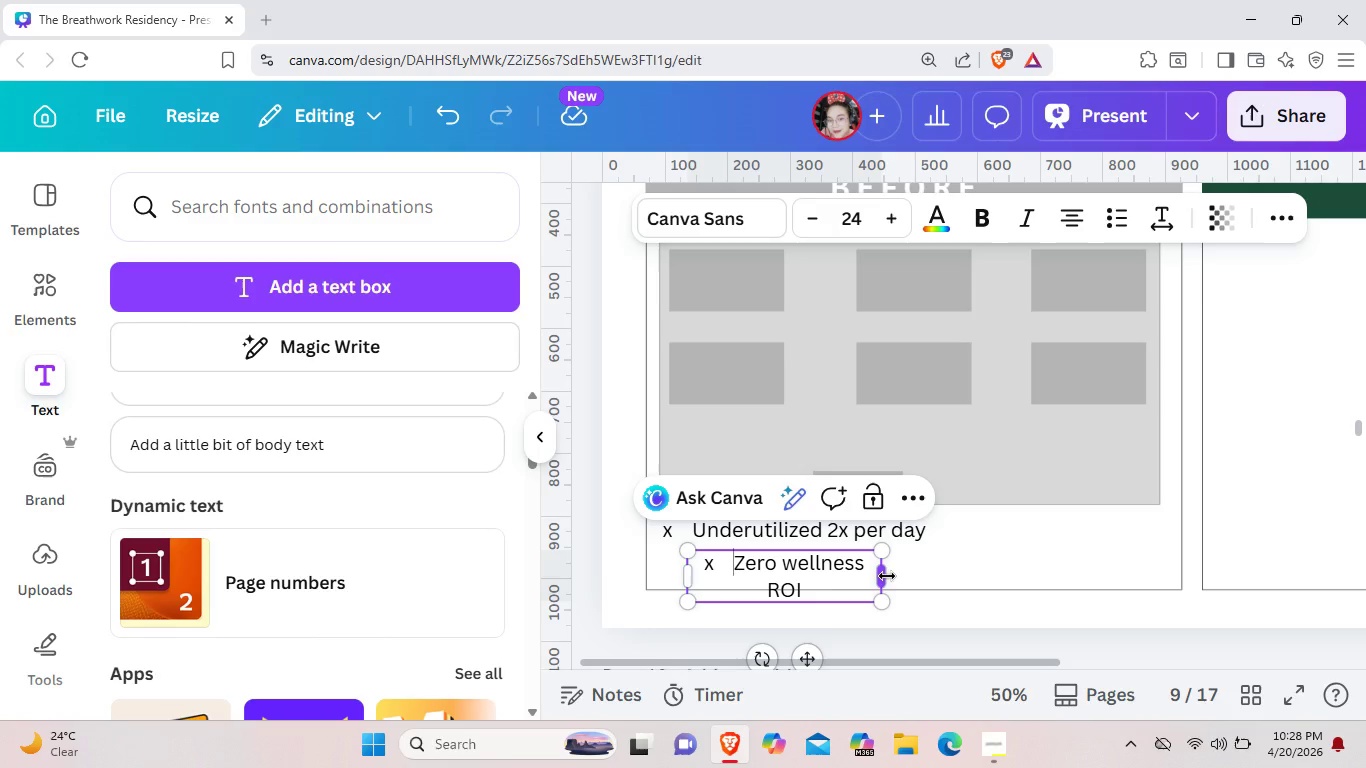 
left_click_drag(start_coordinate=[887, 576], to_coordinate=[938, 572])
 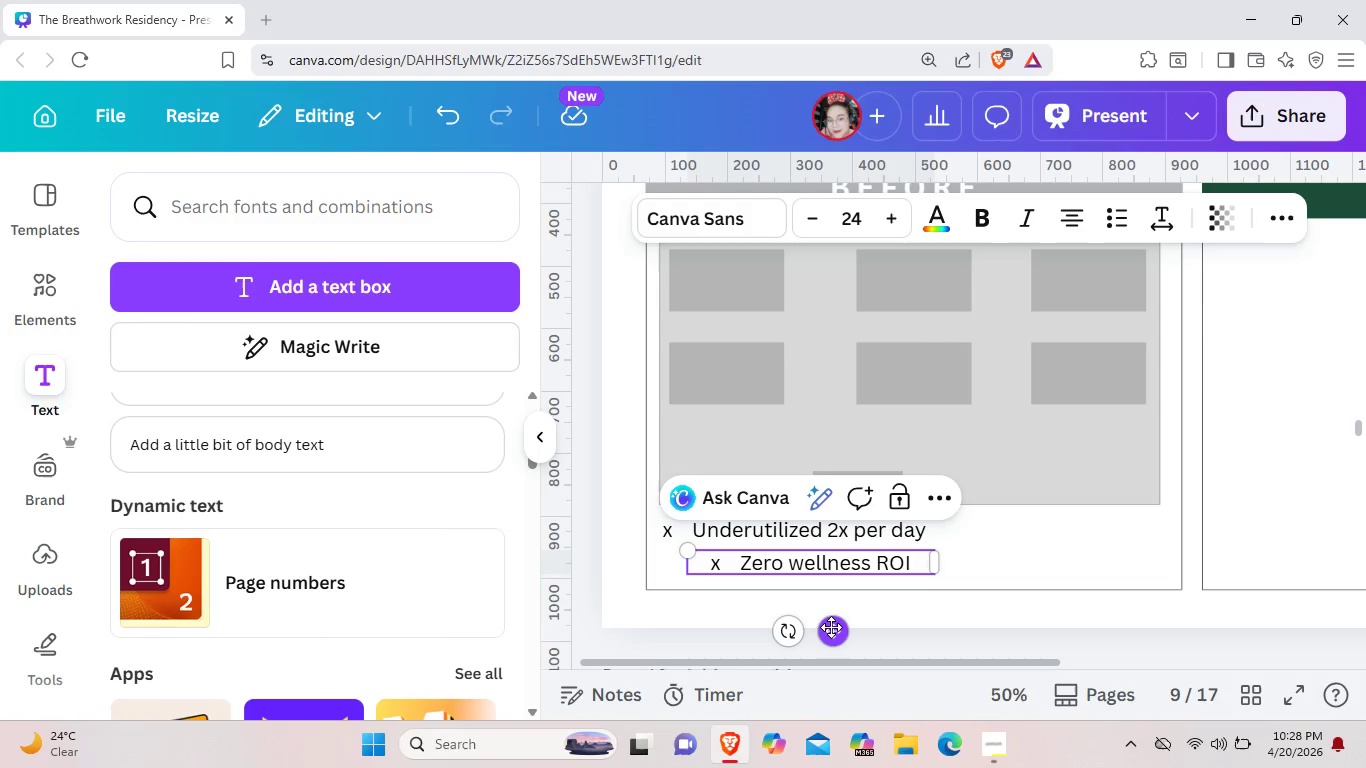 
left_click_drag(start_coordinate=[831, 627], to_coordinate=[788, 620])
 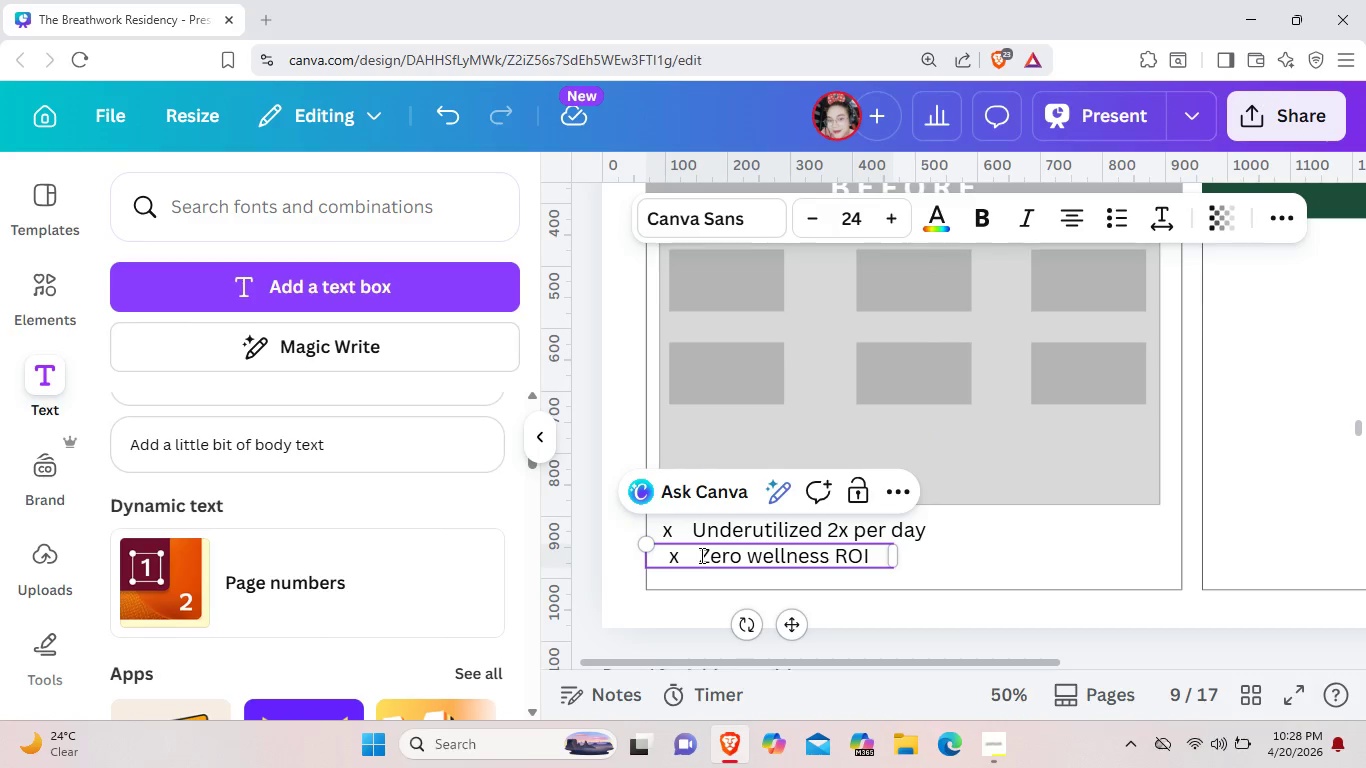 
left_click([700, 555])
 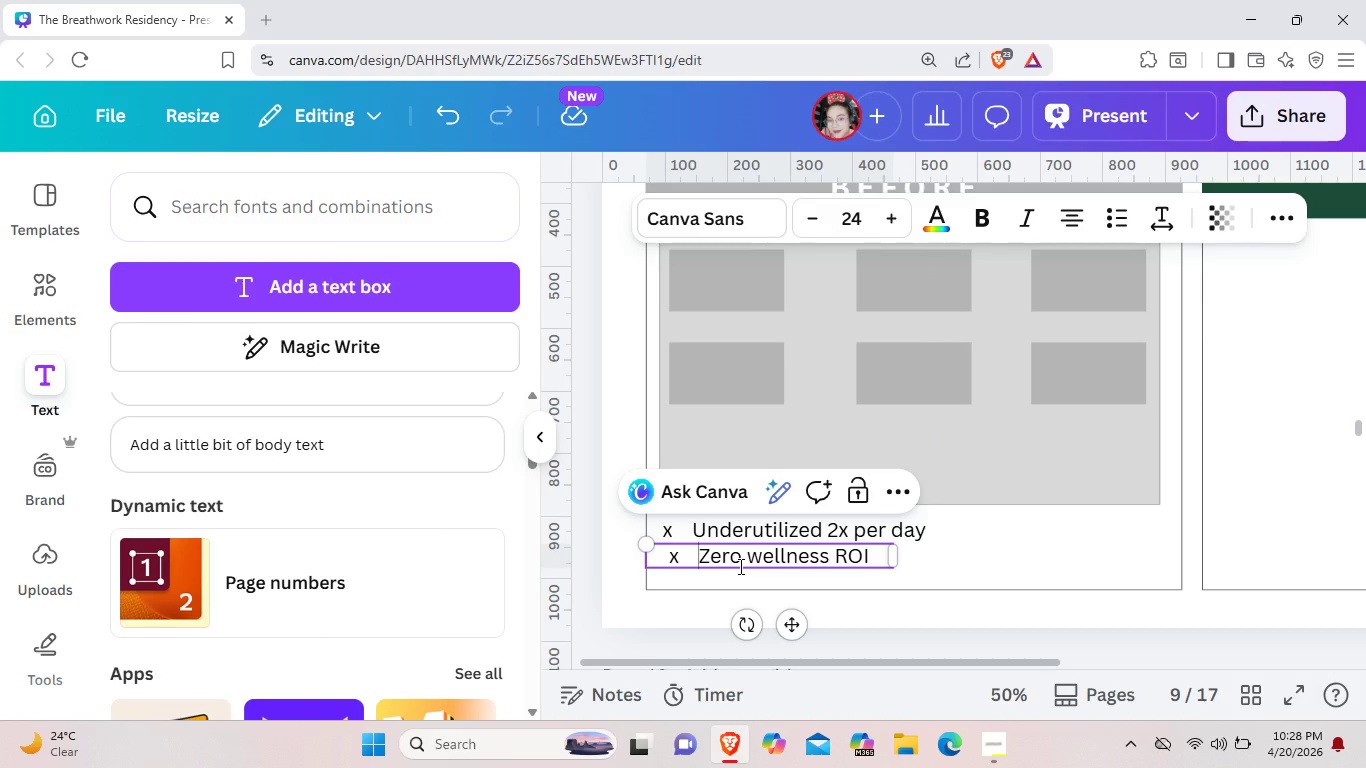 
key(Enter)
 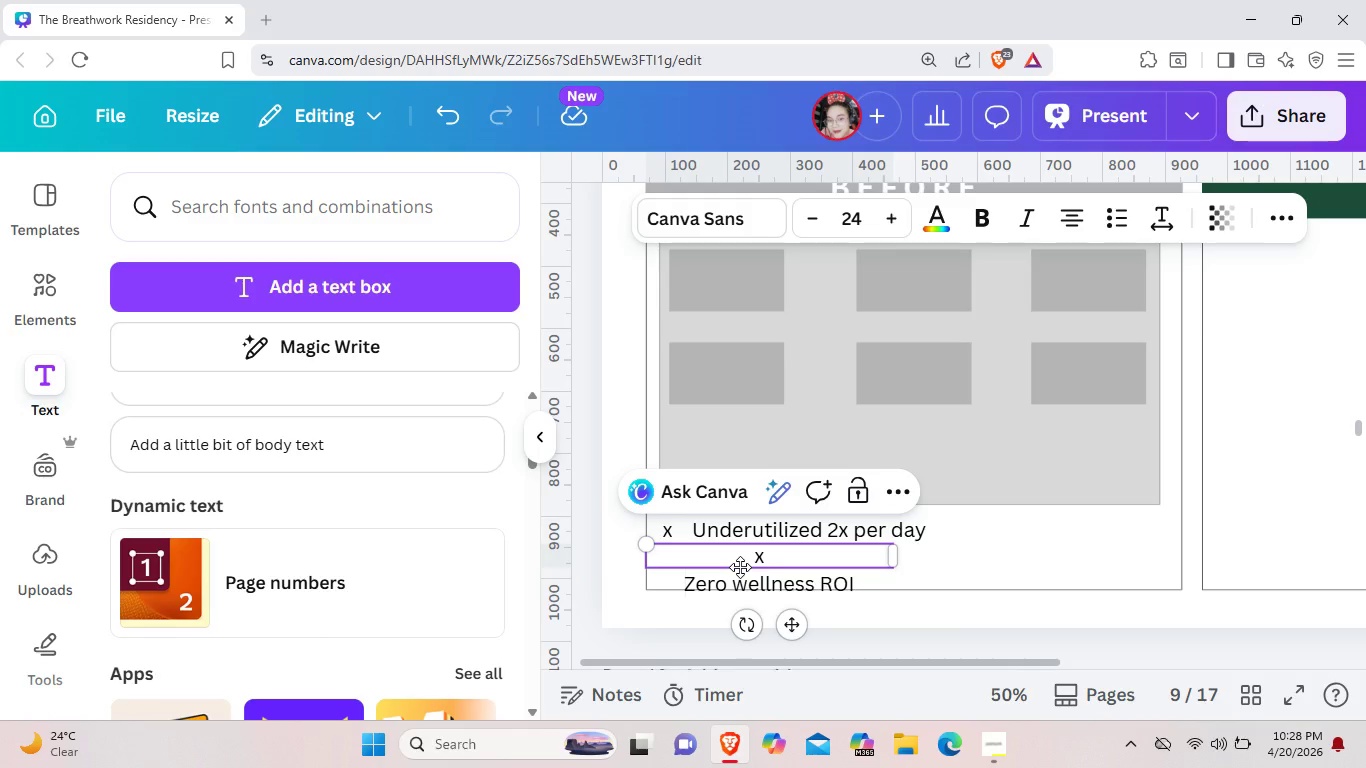 
key(Backspace)
 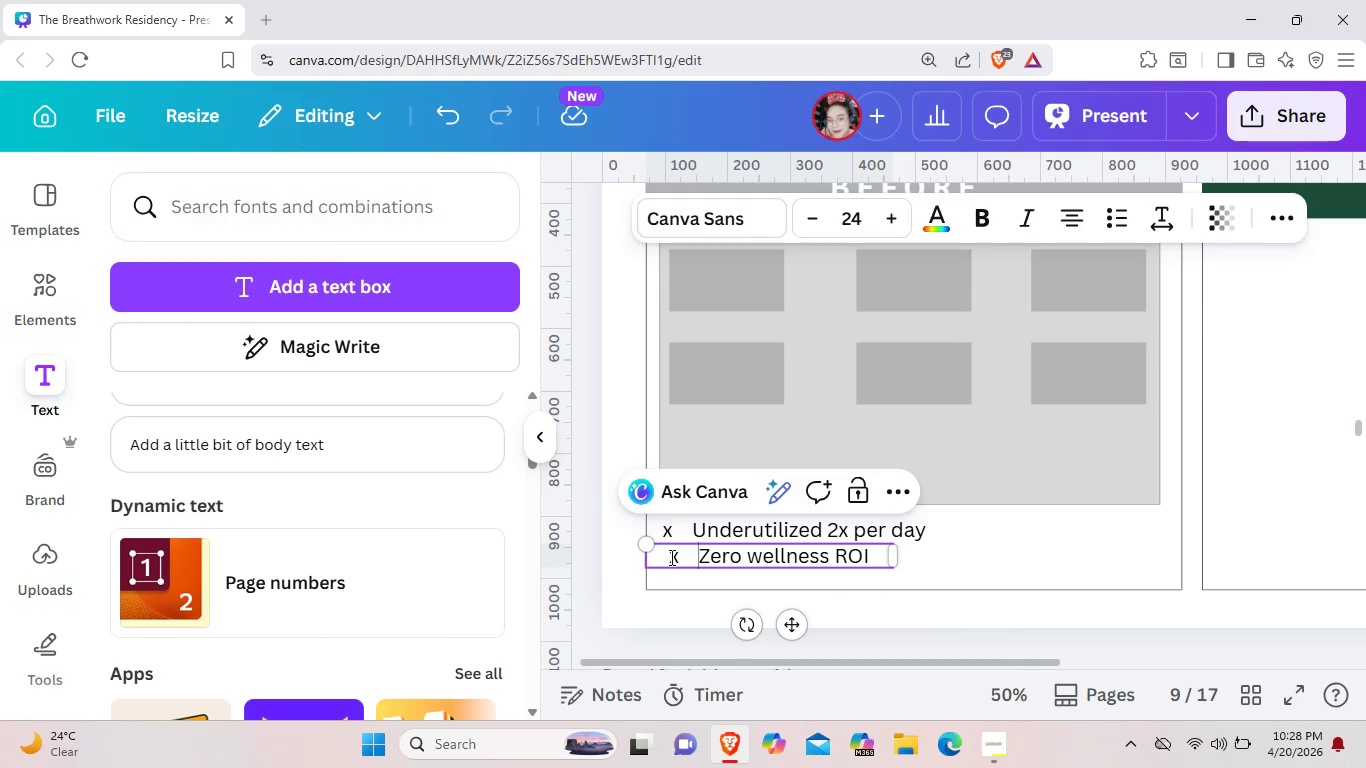 
left_click([670, 557])
 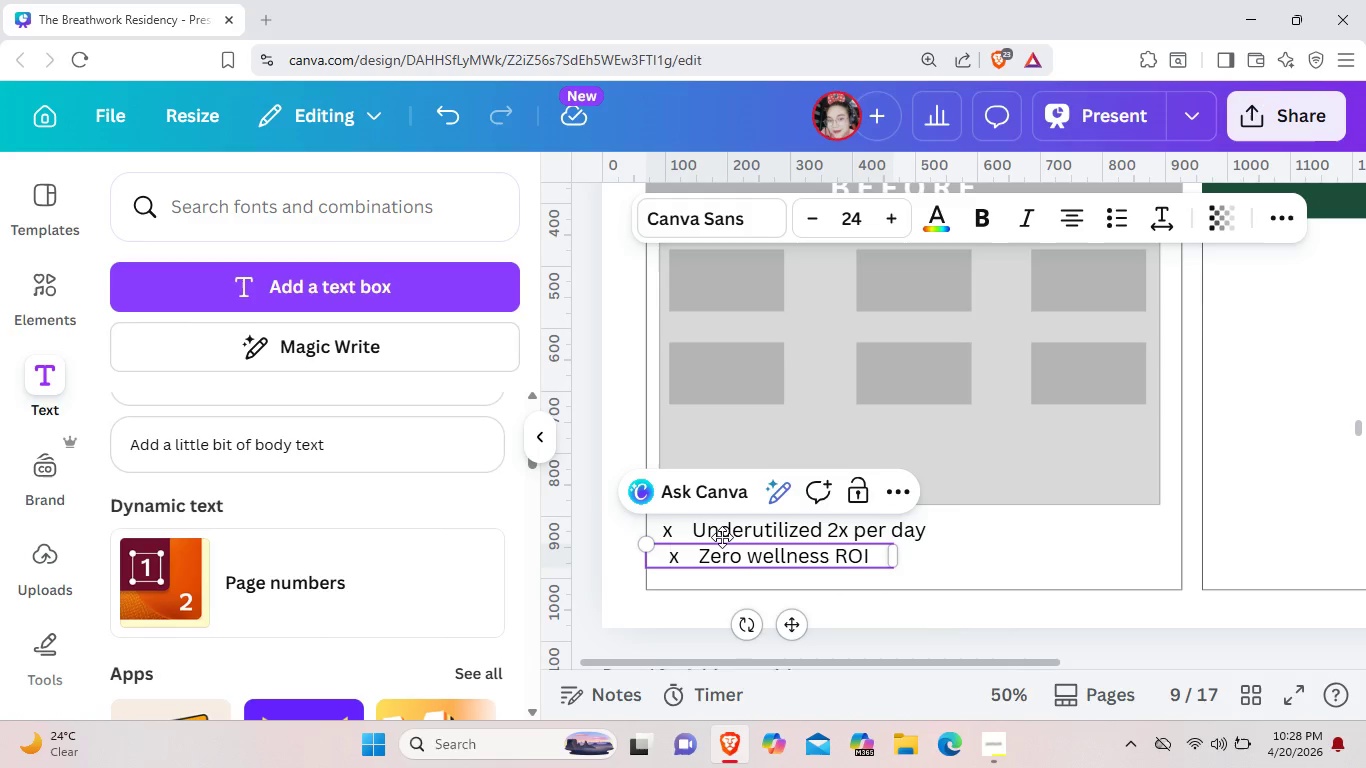 
key(Backspace)
 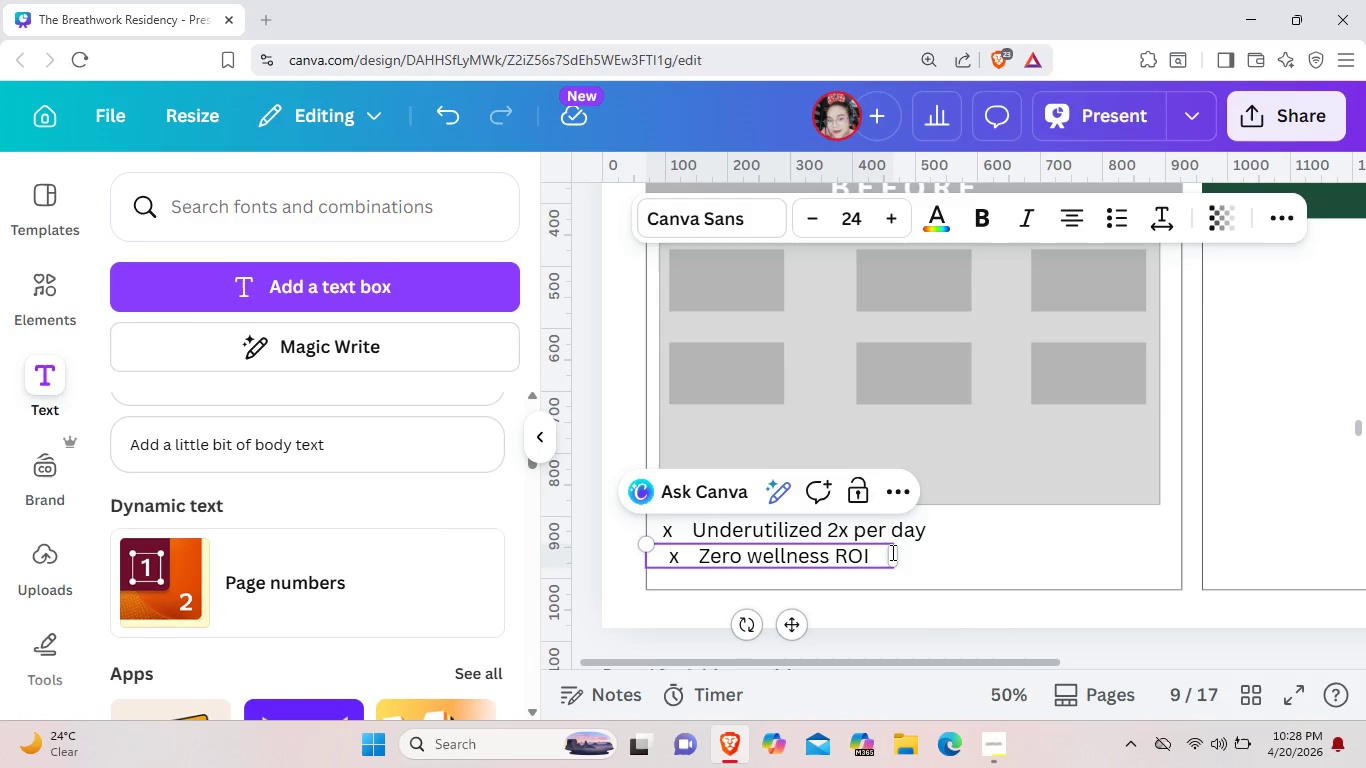 
left_click_drag(start_coordinate=[894, 552], to_coordinate=[879, 548])
 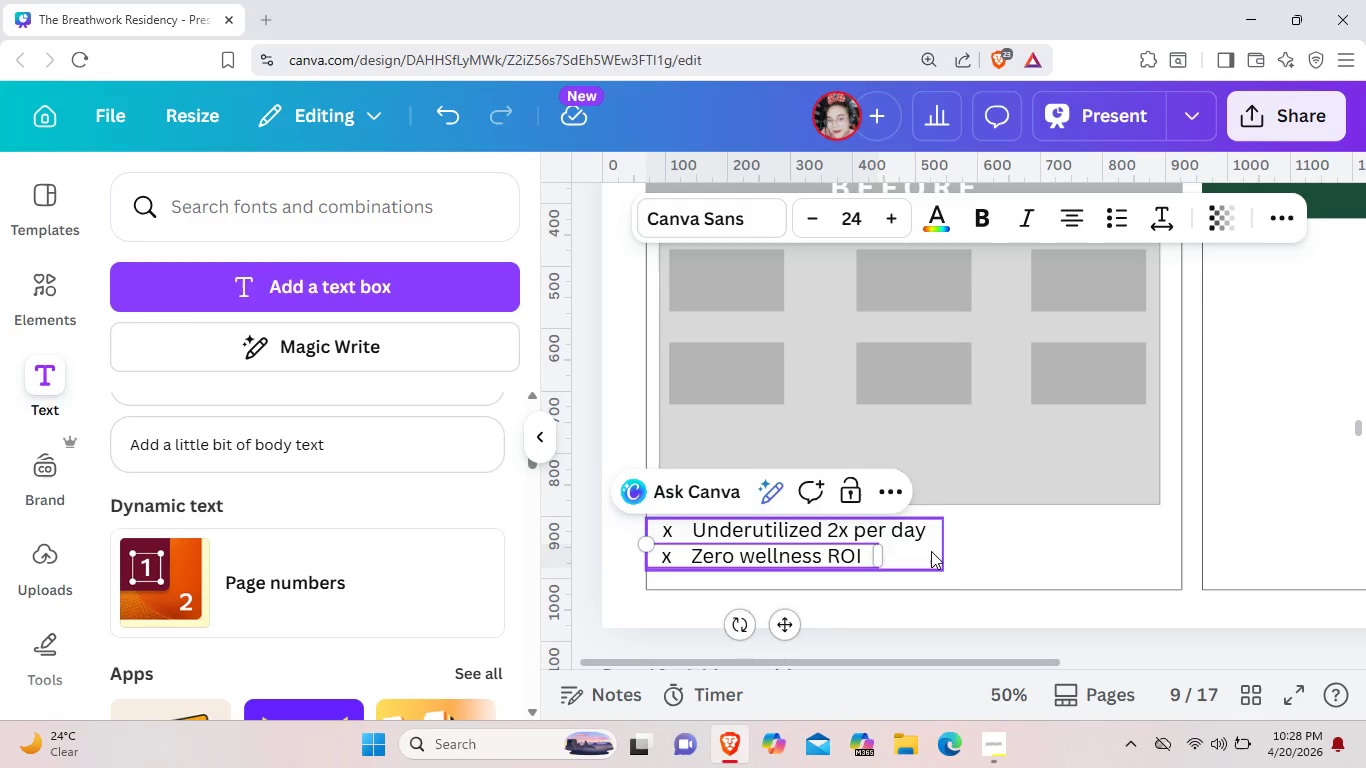 
left_click([931, 551])
 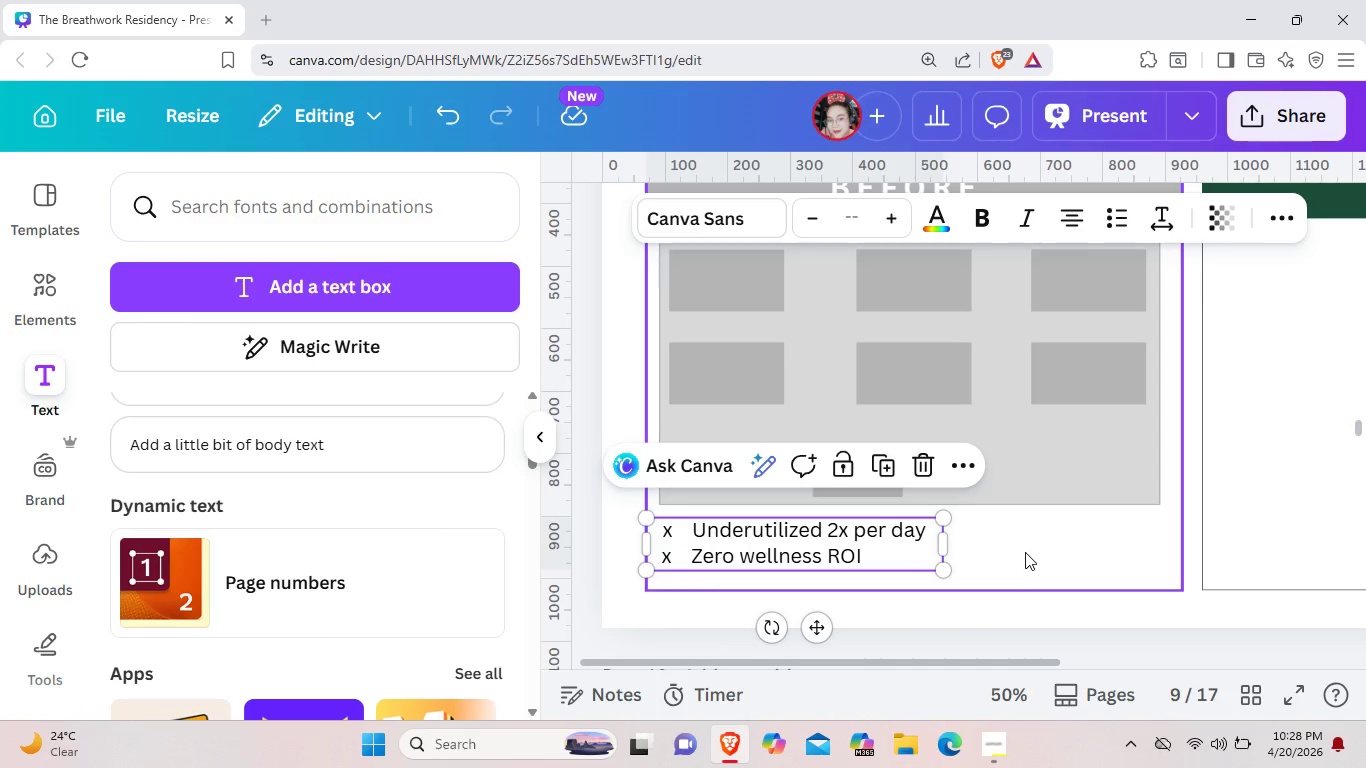 
left_click([1025, 552])
 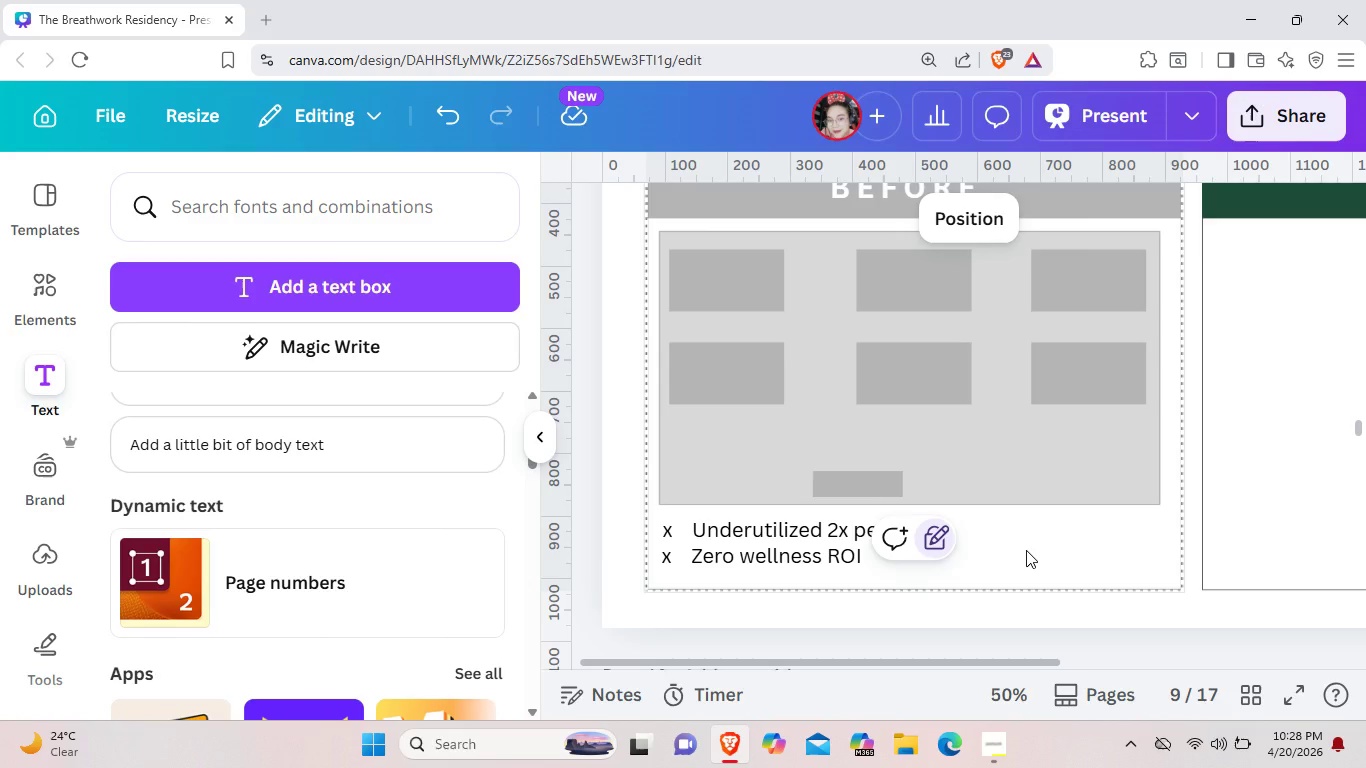 
wait(22.75)
 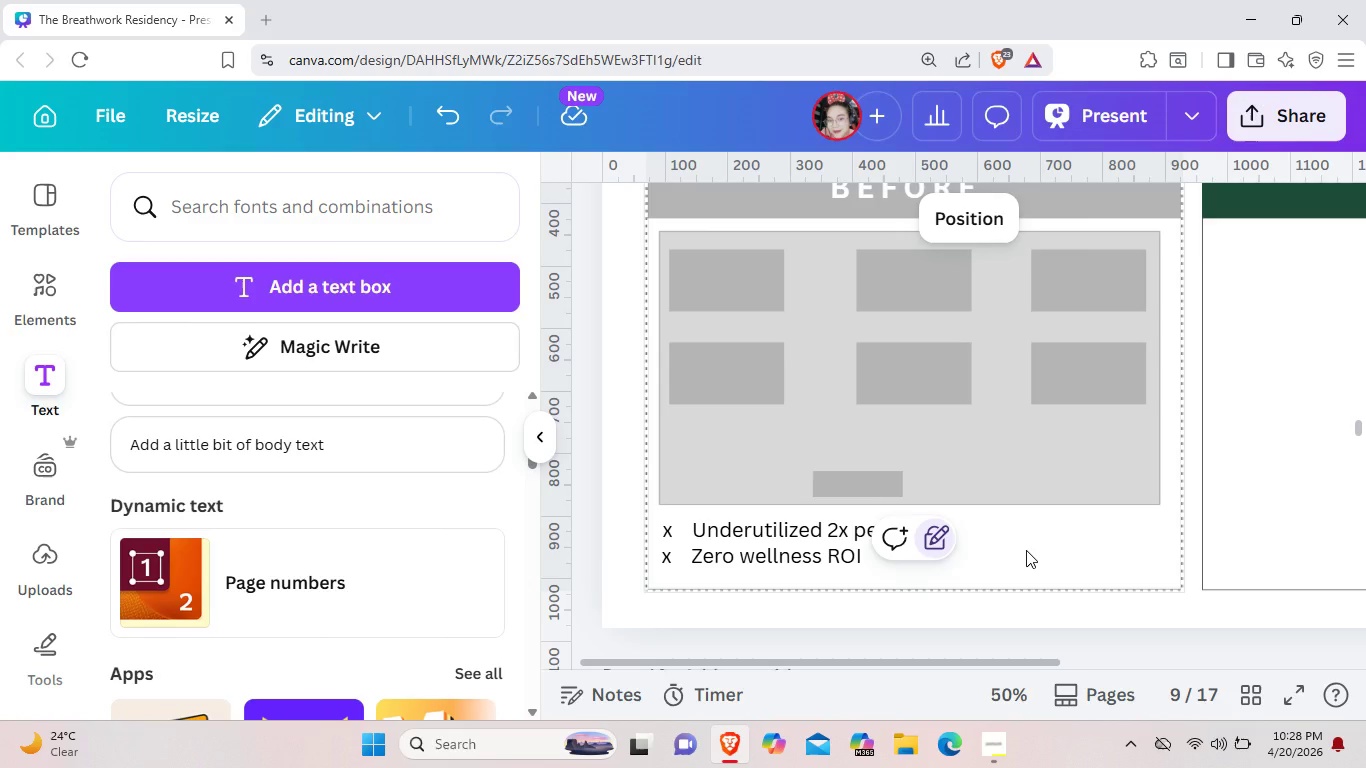 
left_click([1000, 546])
 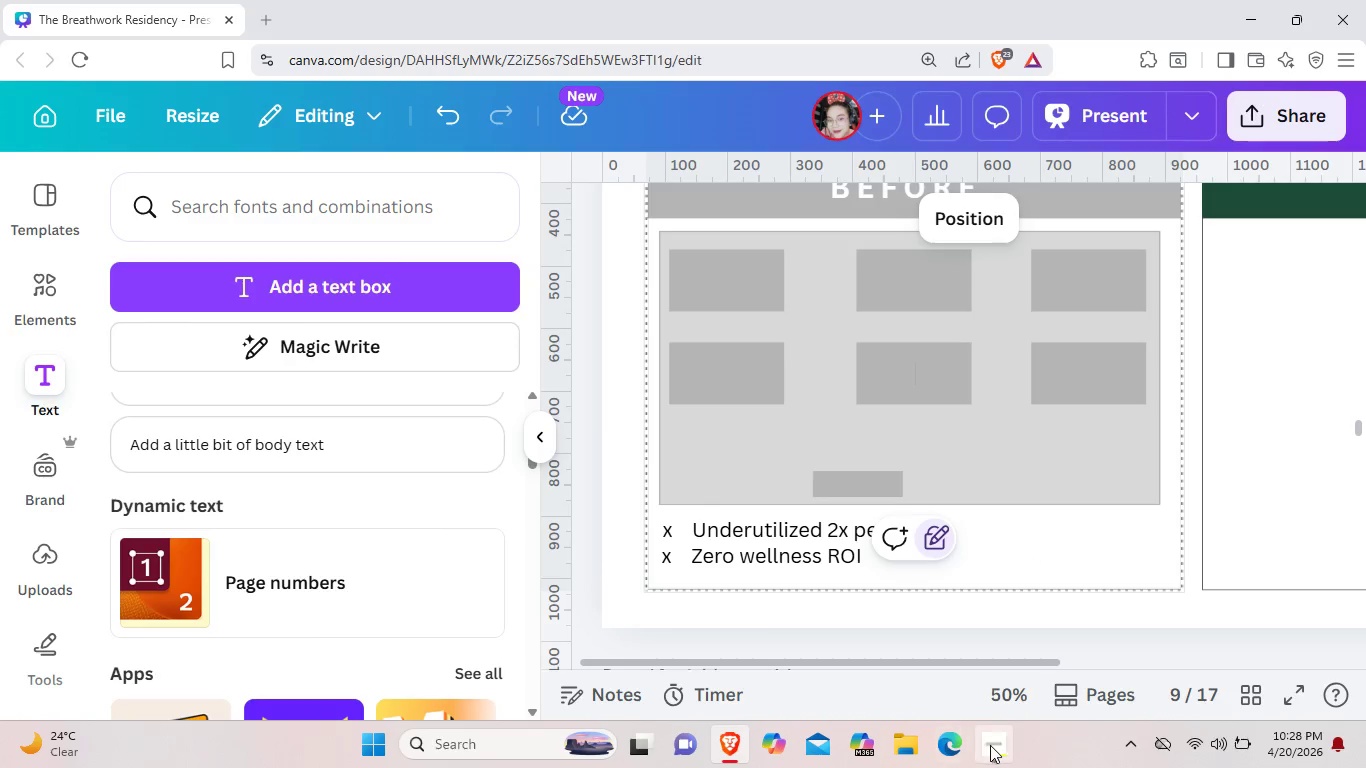 
left_click([996, 745])
 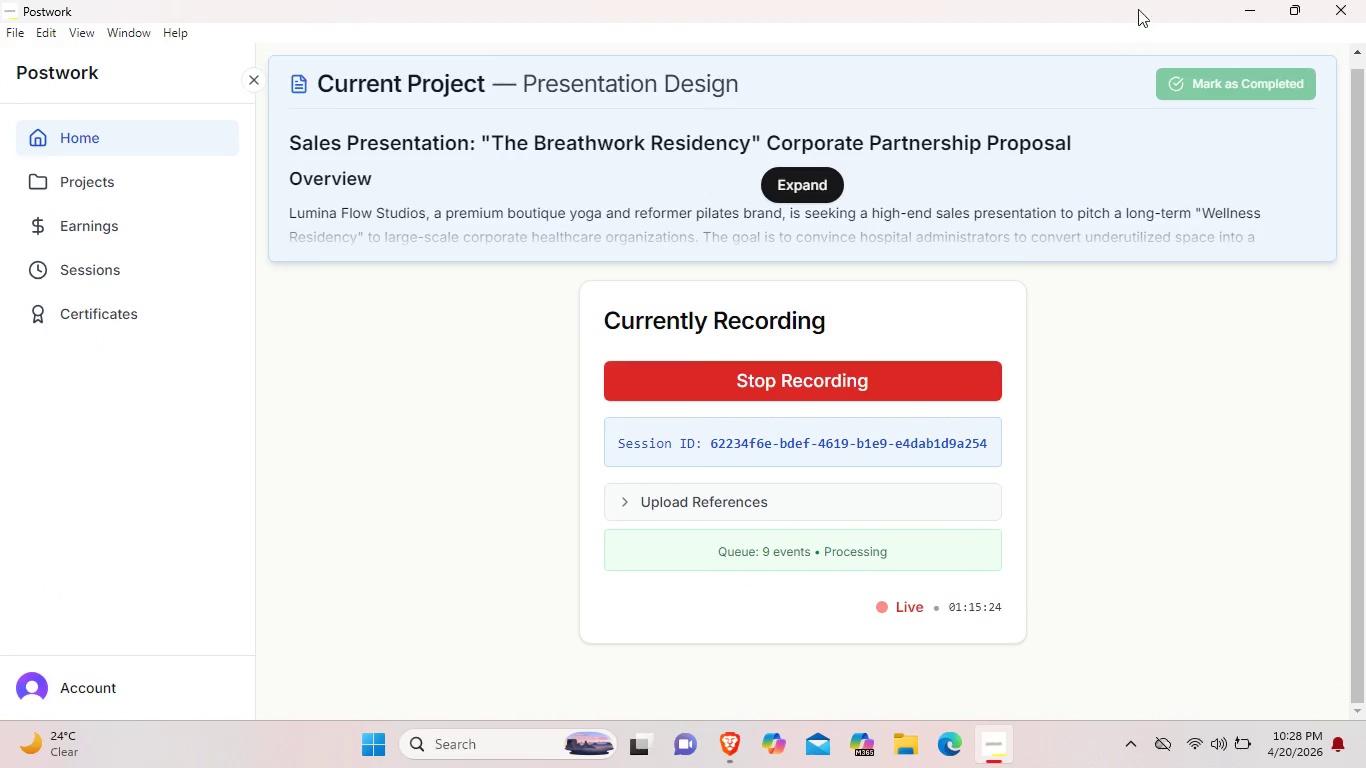 
left_click([1241, 4])
 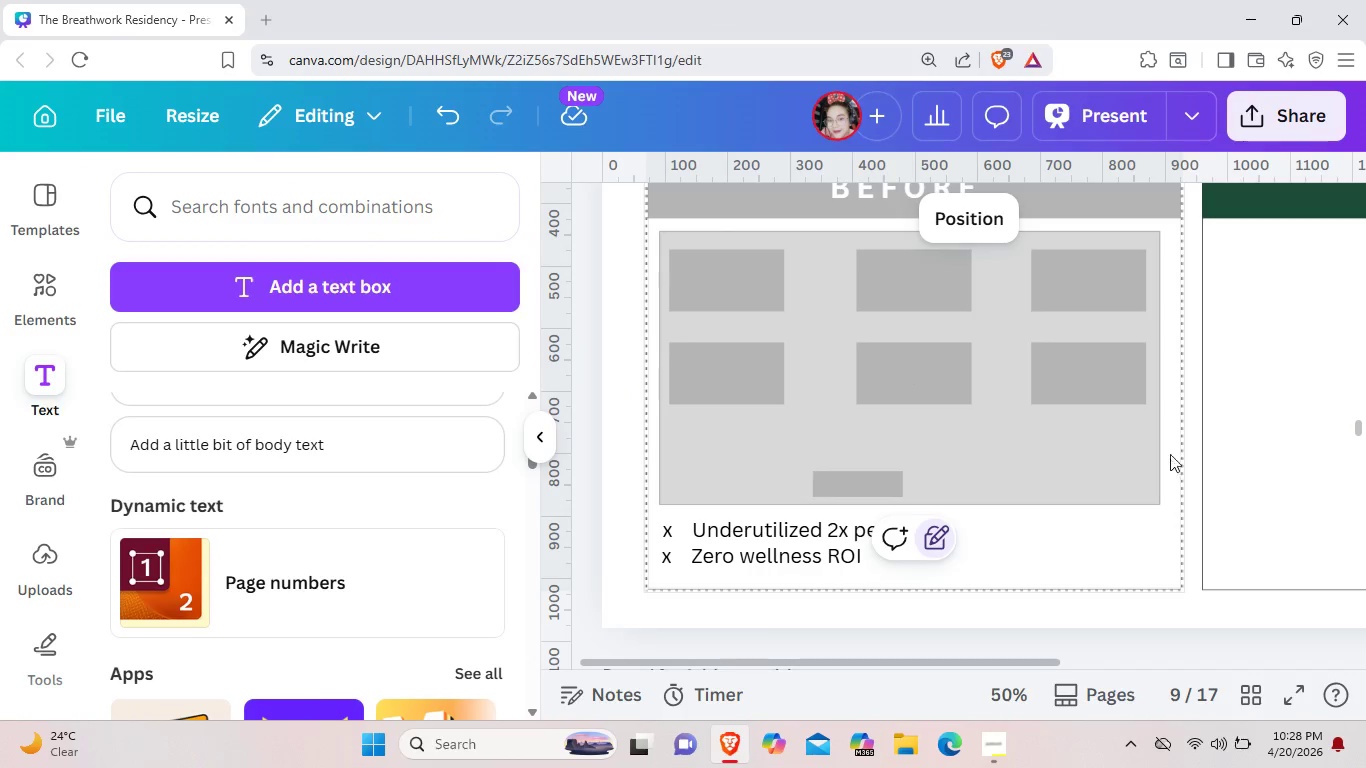 
wait(8.14)
 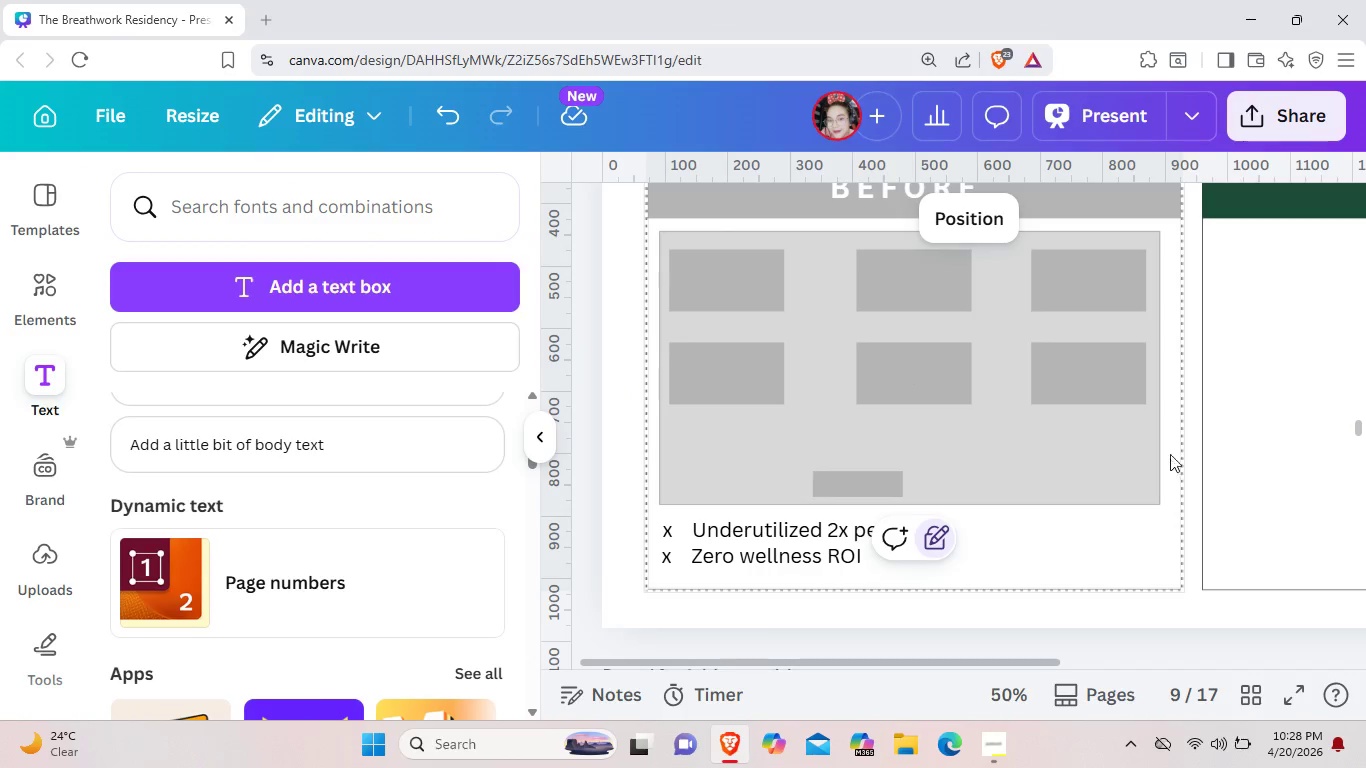 
left_click([1051, 569])
 